 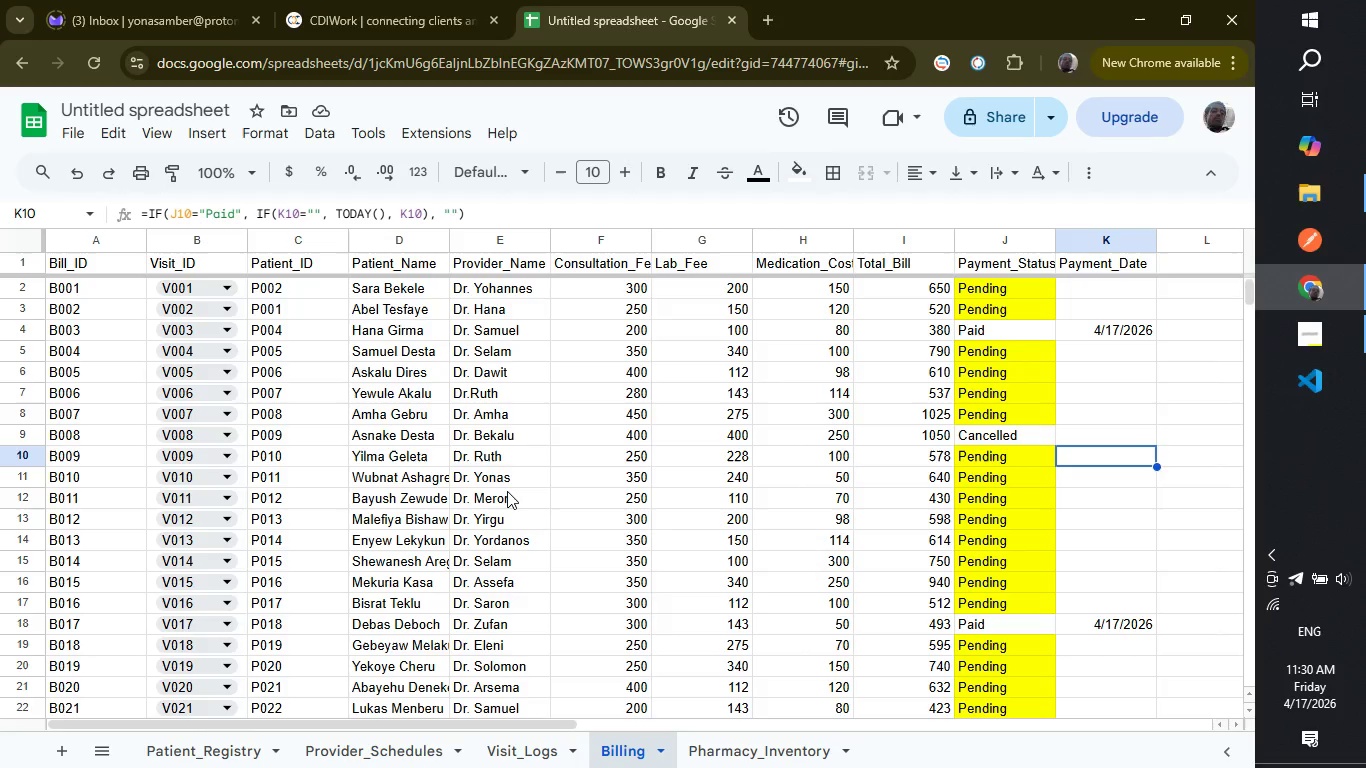 
scroll: coordinate [368, 548], scroll_direction: down, amount: 18.0
 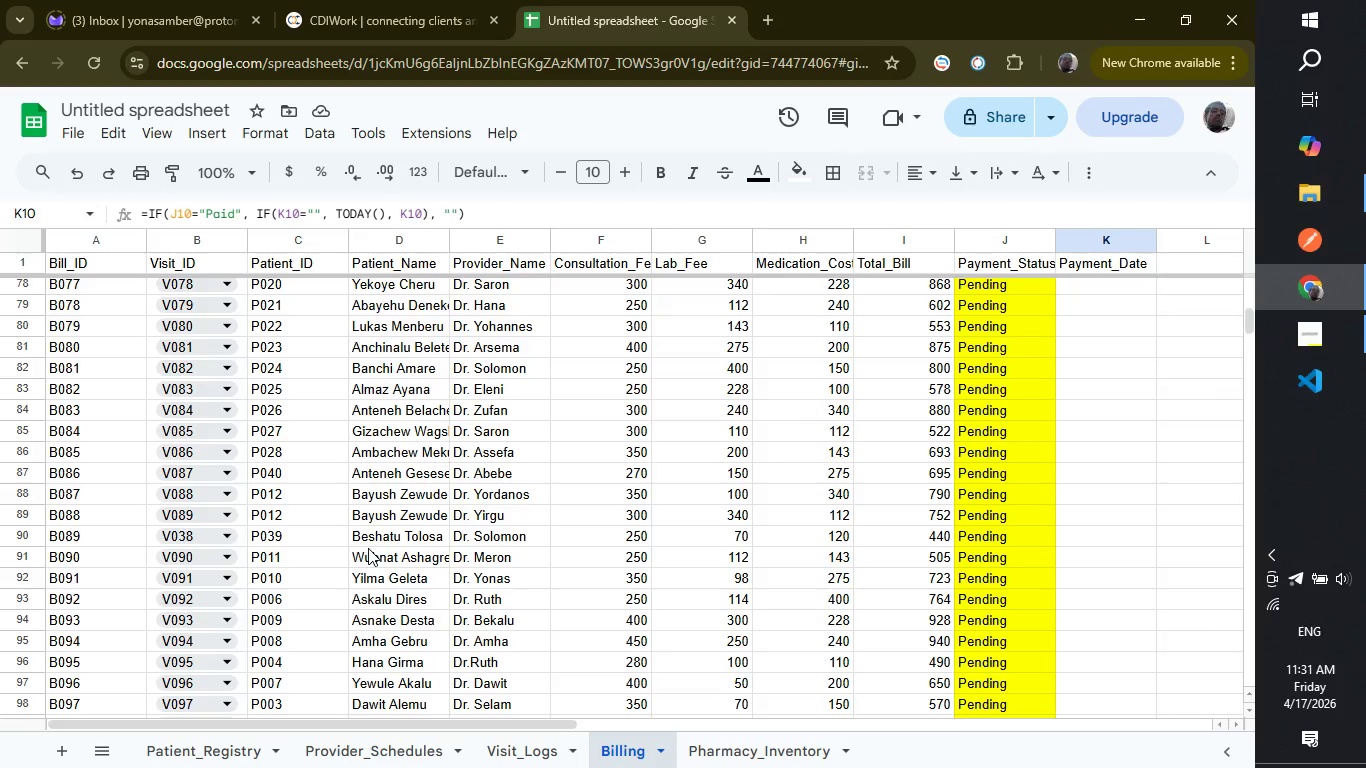 
scroll: coordinate [368, 548], scroll_direction: up, amount: 5.0
 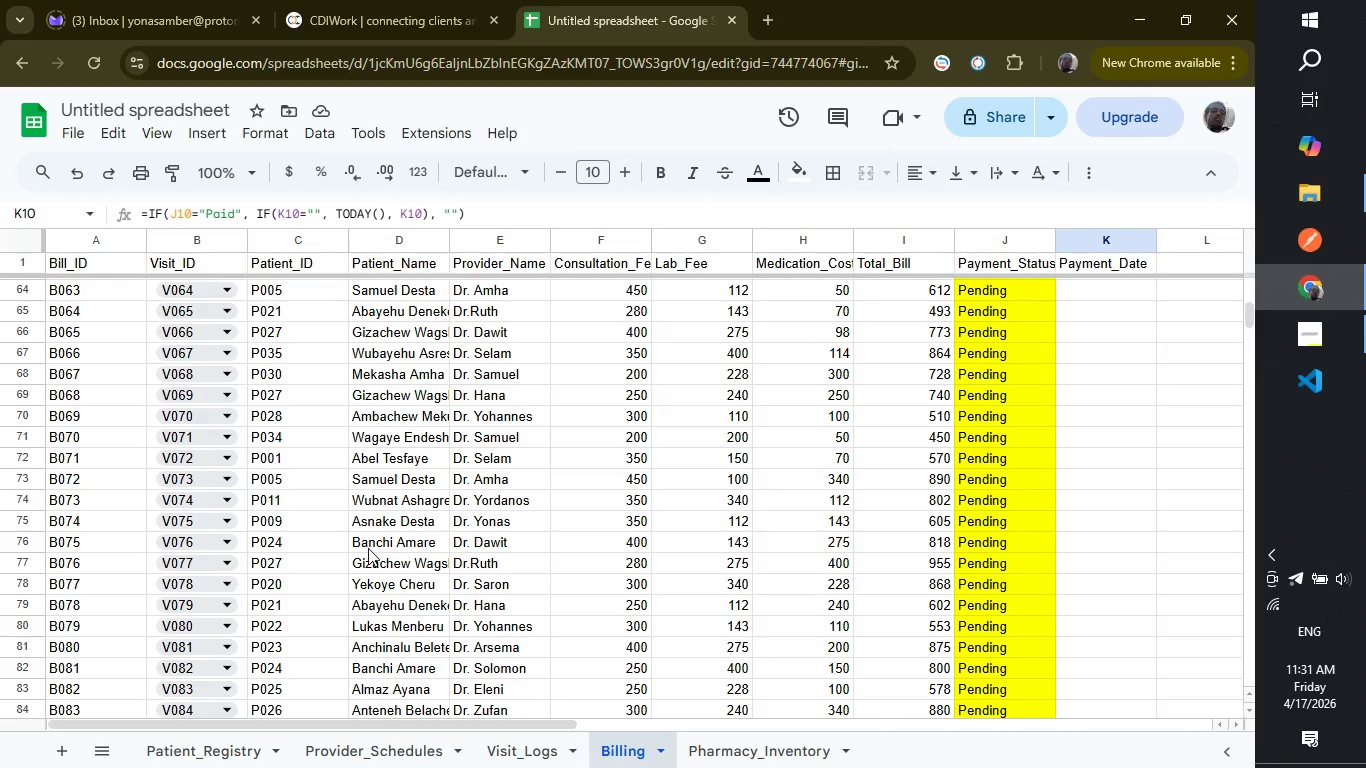 
wait(7.67)
 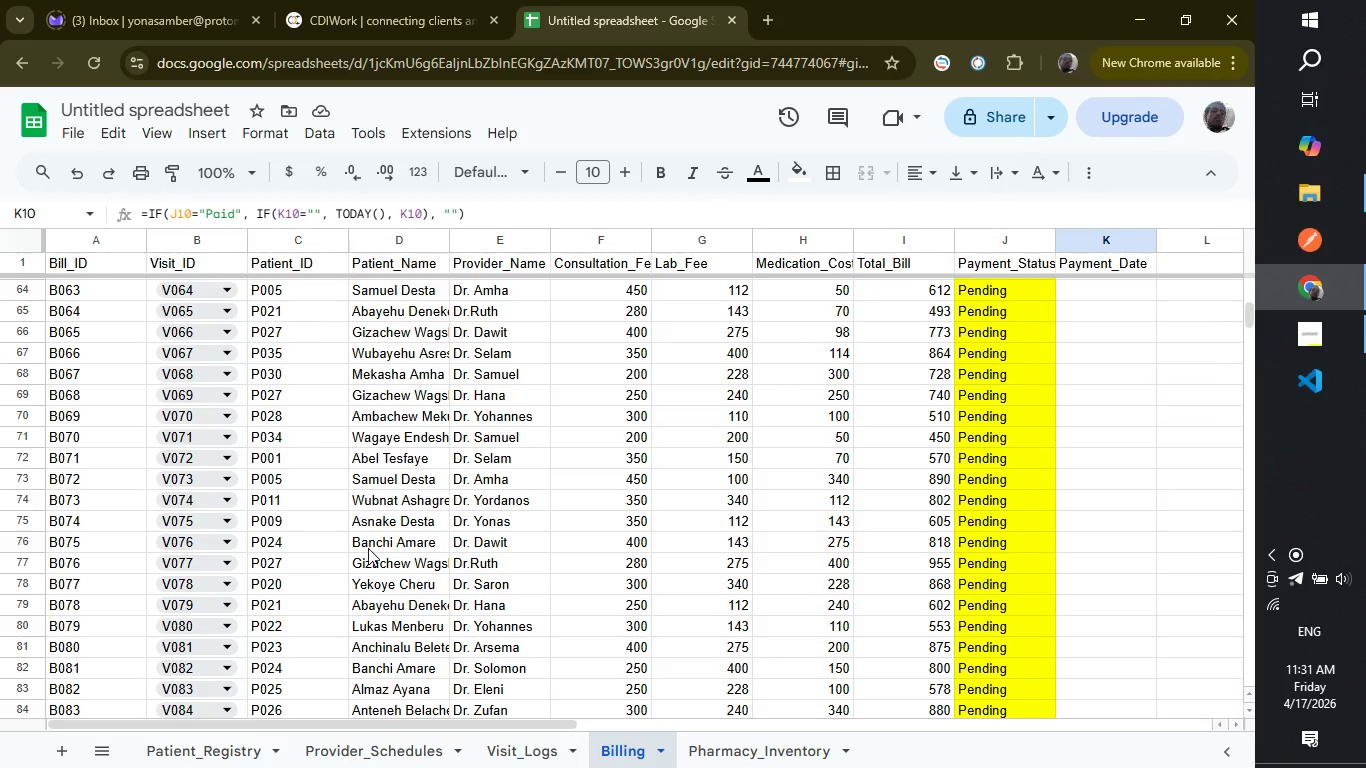 
left_click([71, 762])
 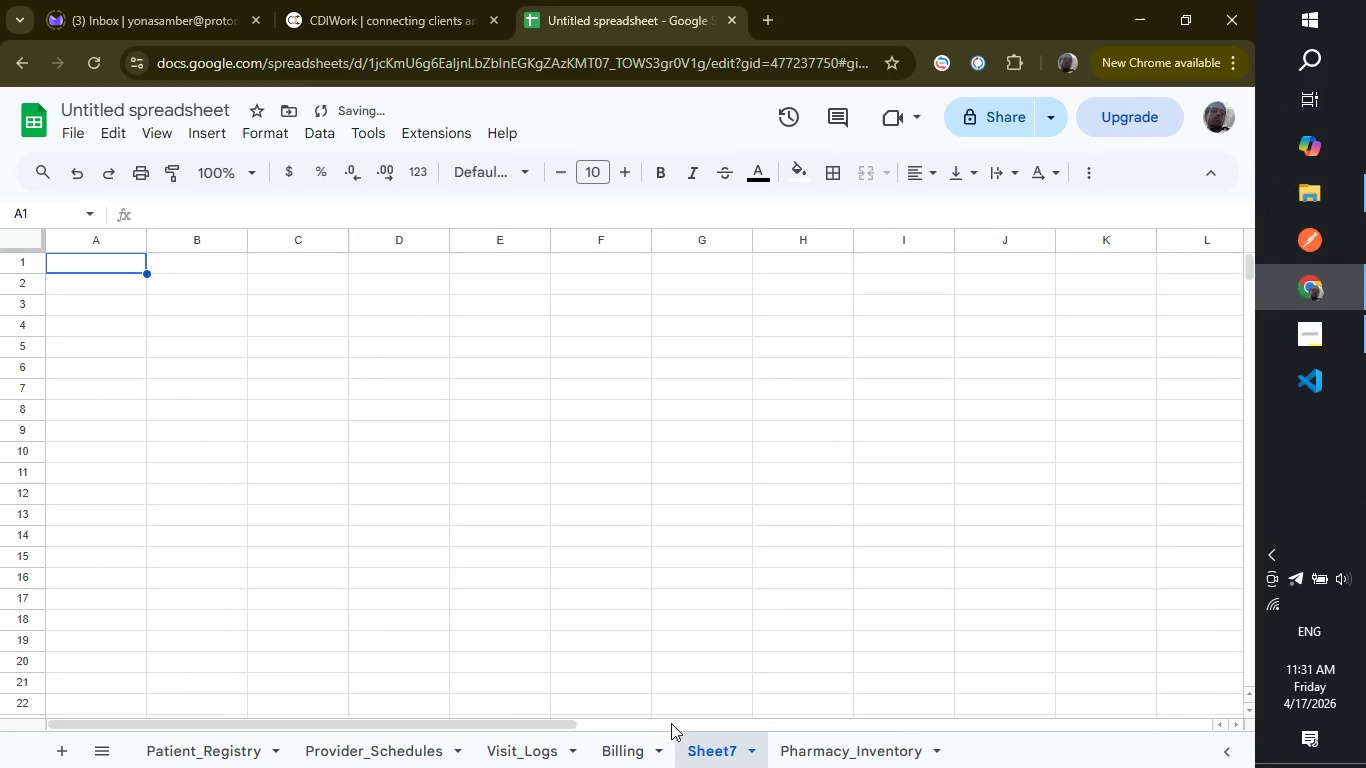 
right_click([702, 742])
 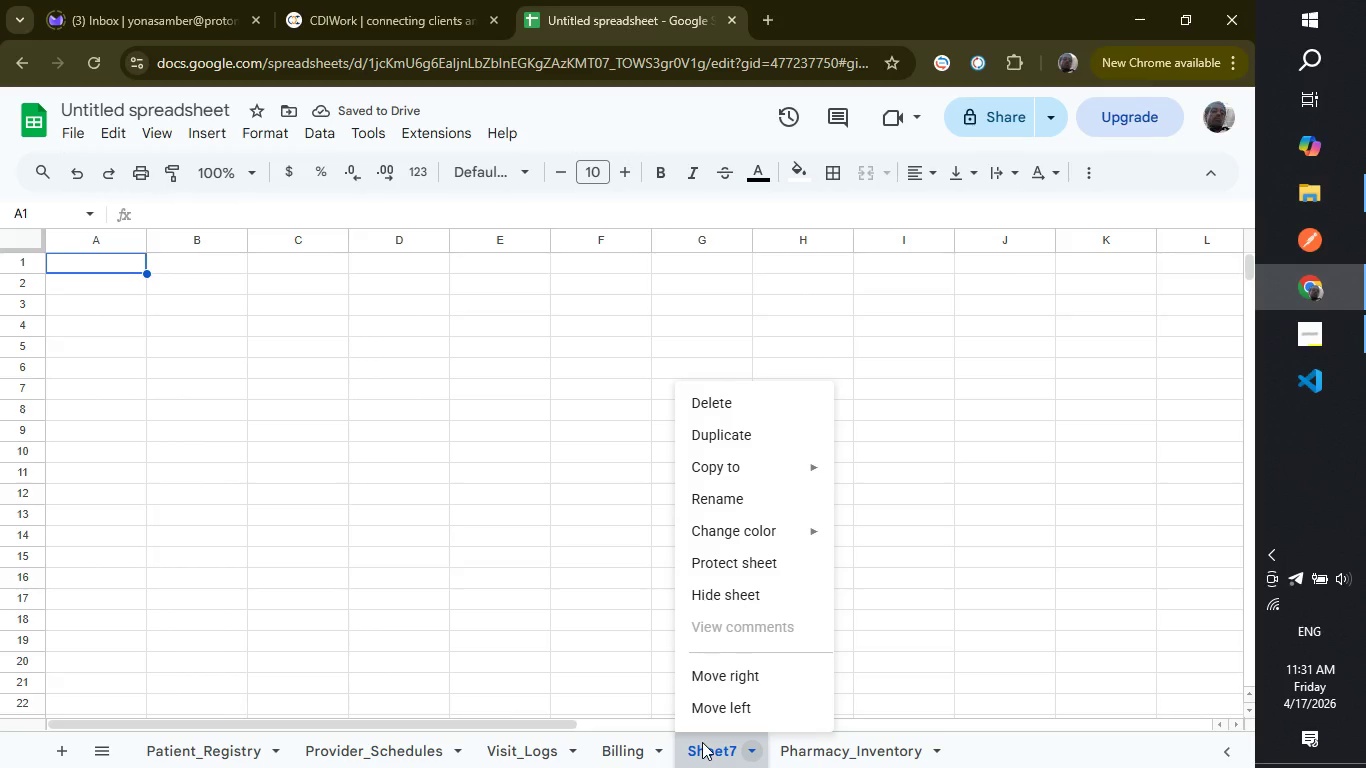 
left_click_drag(start_coordinate=[702, 742], to_coordinate=[923, 750])
 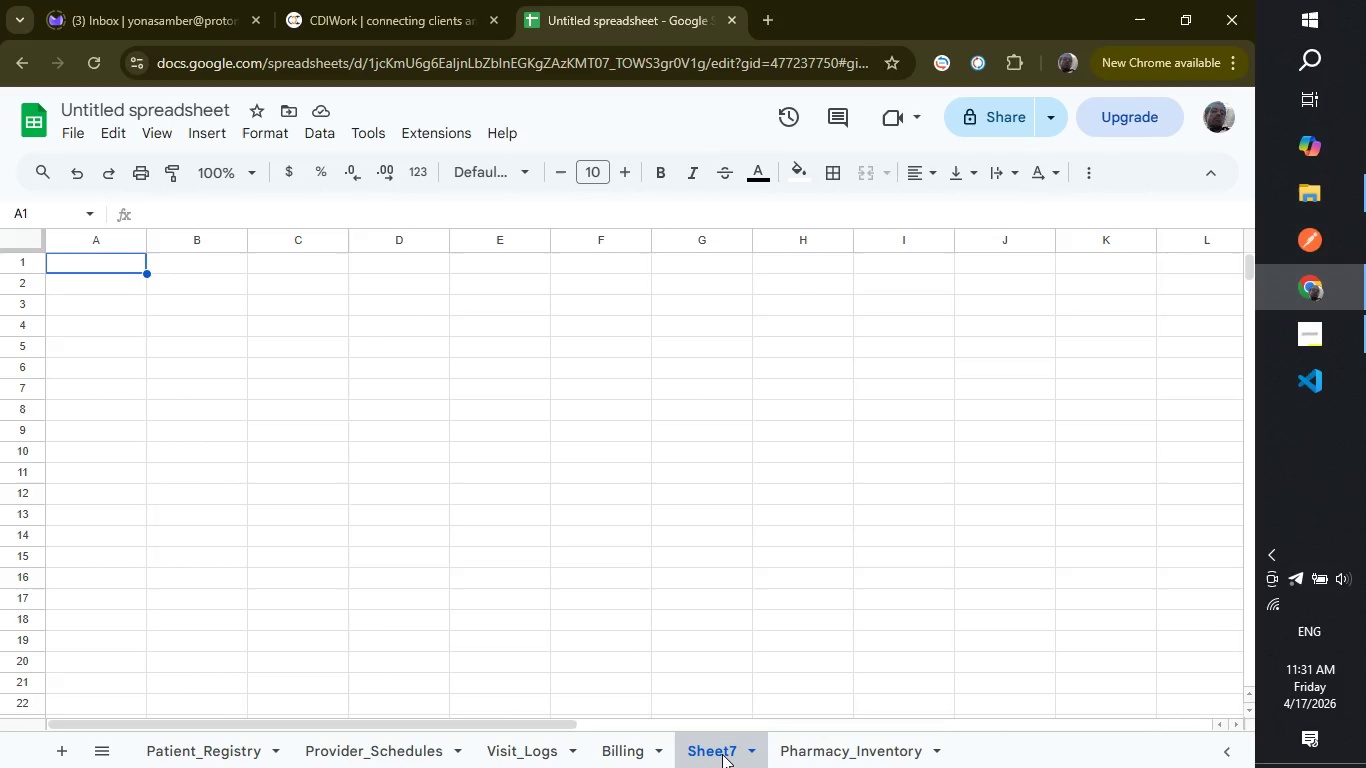 
left_click_drag(start_coordinate=[722, 754], to_coordinate=[1006, 767])
 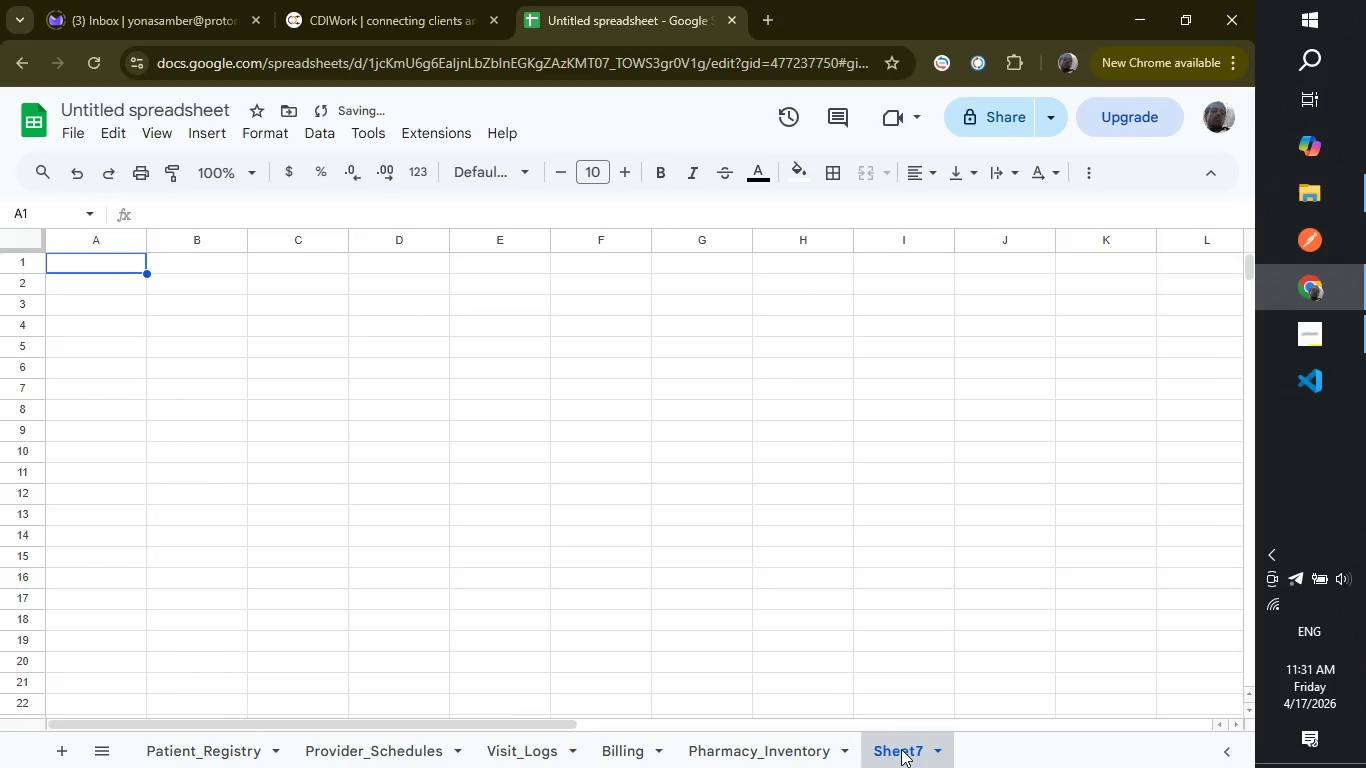 
right_click([901, 749])
 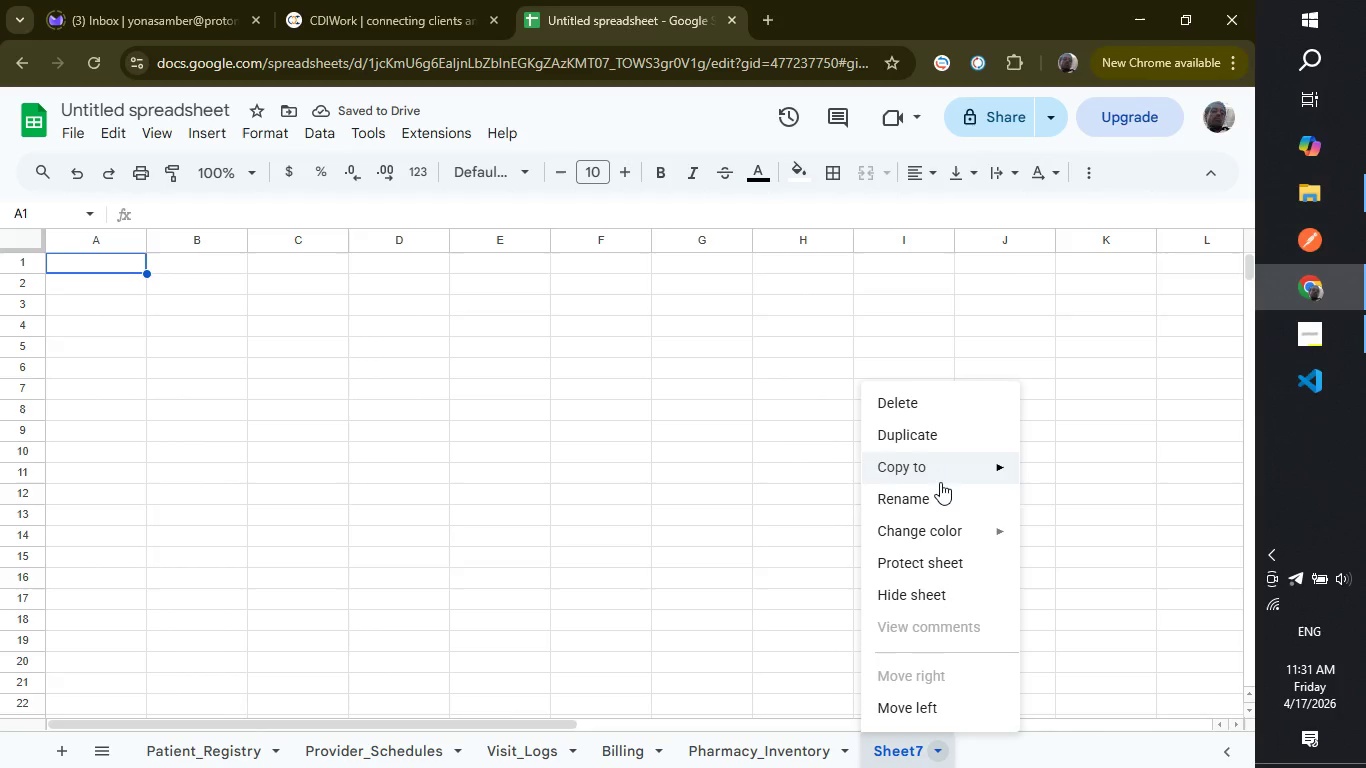 
left_click([940, 491])
 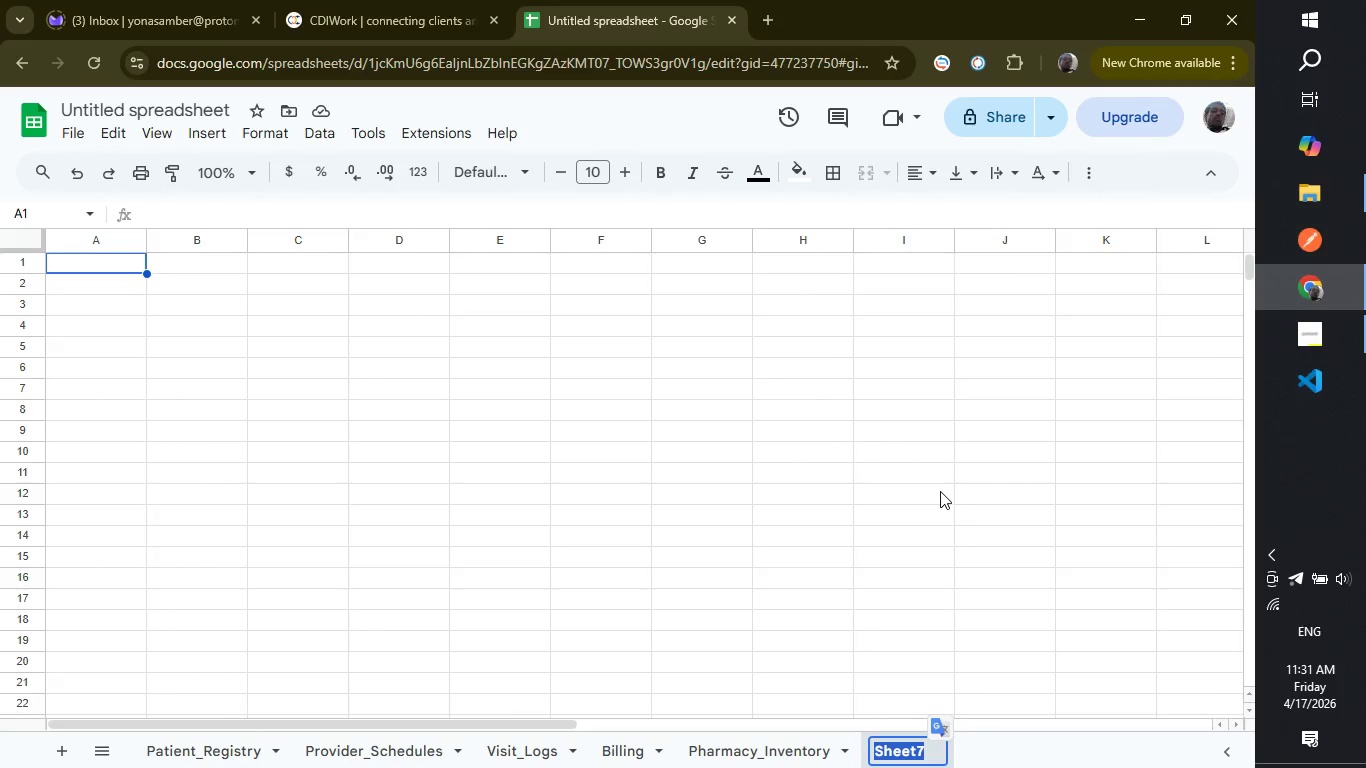 
wait(6.27)
 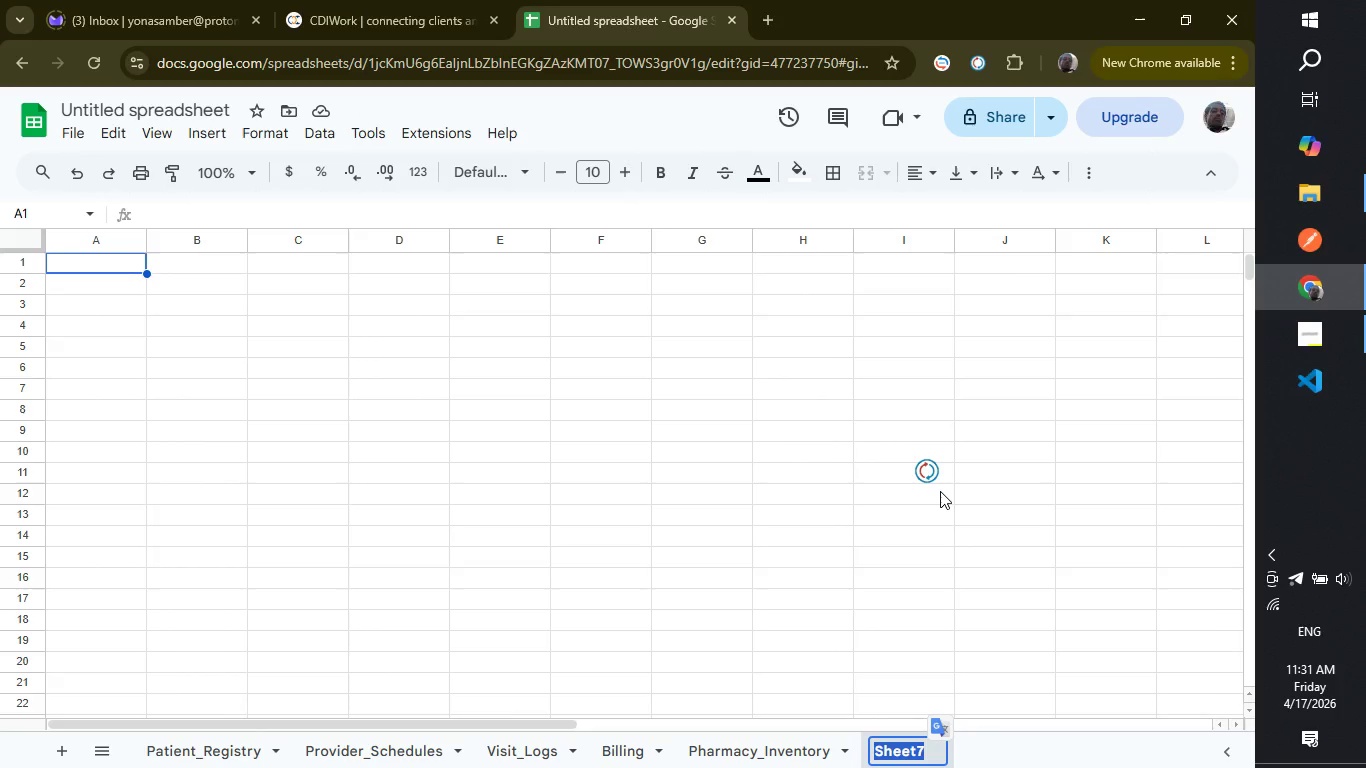 
type(Ana)
 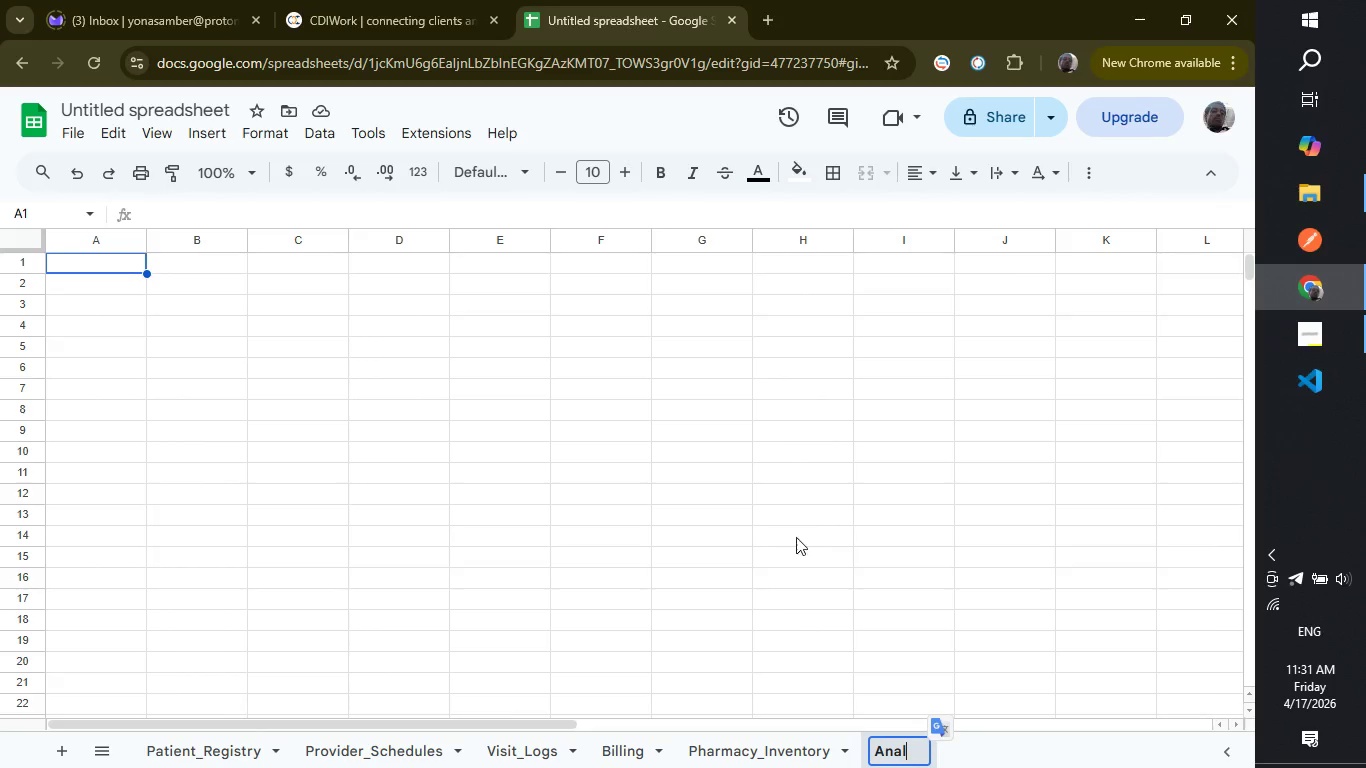 
type(lytics_DashBoard)
 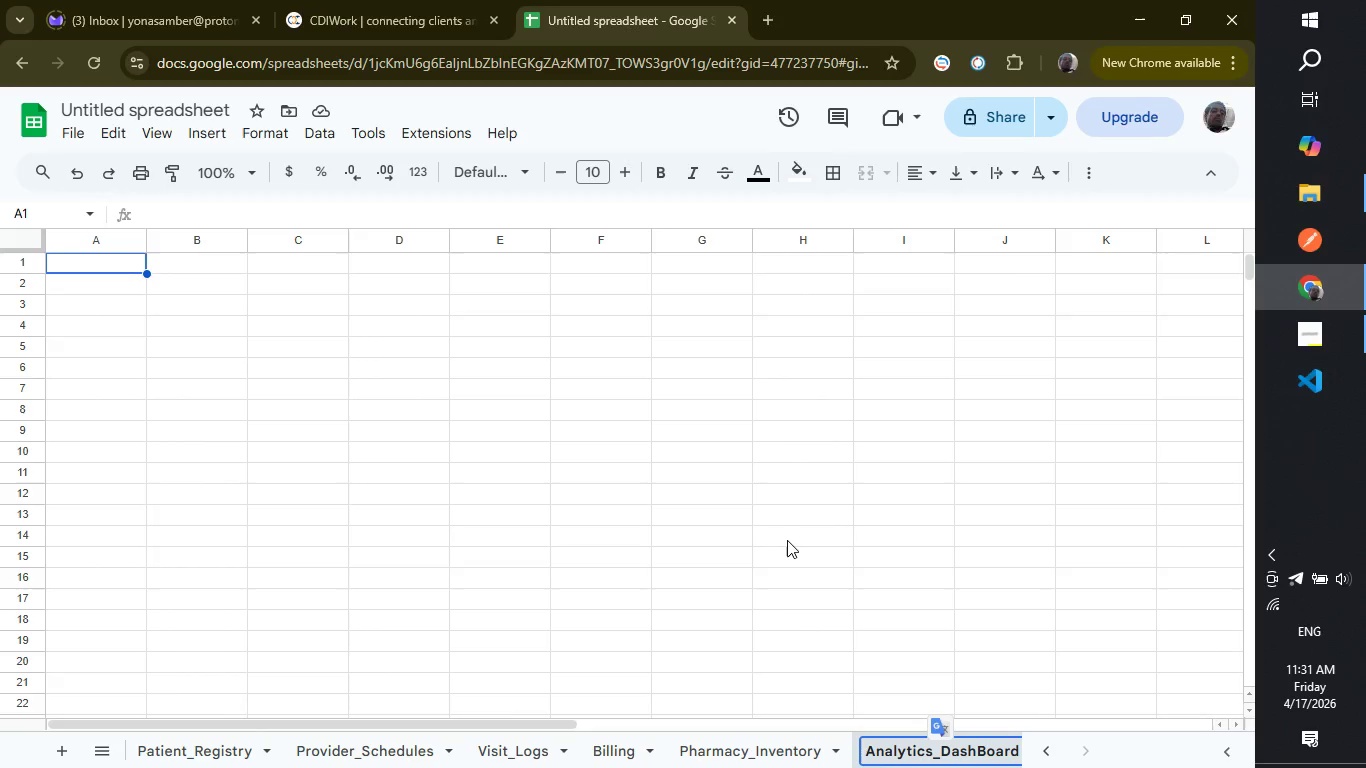 
wait(9.42)
 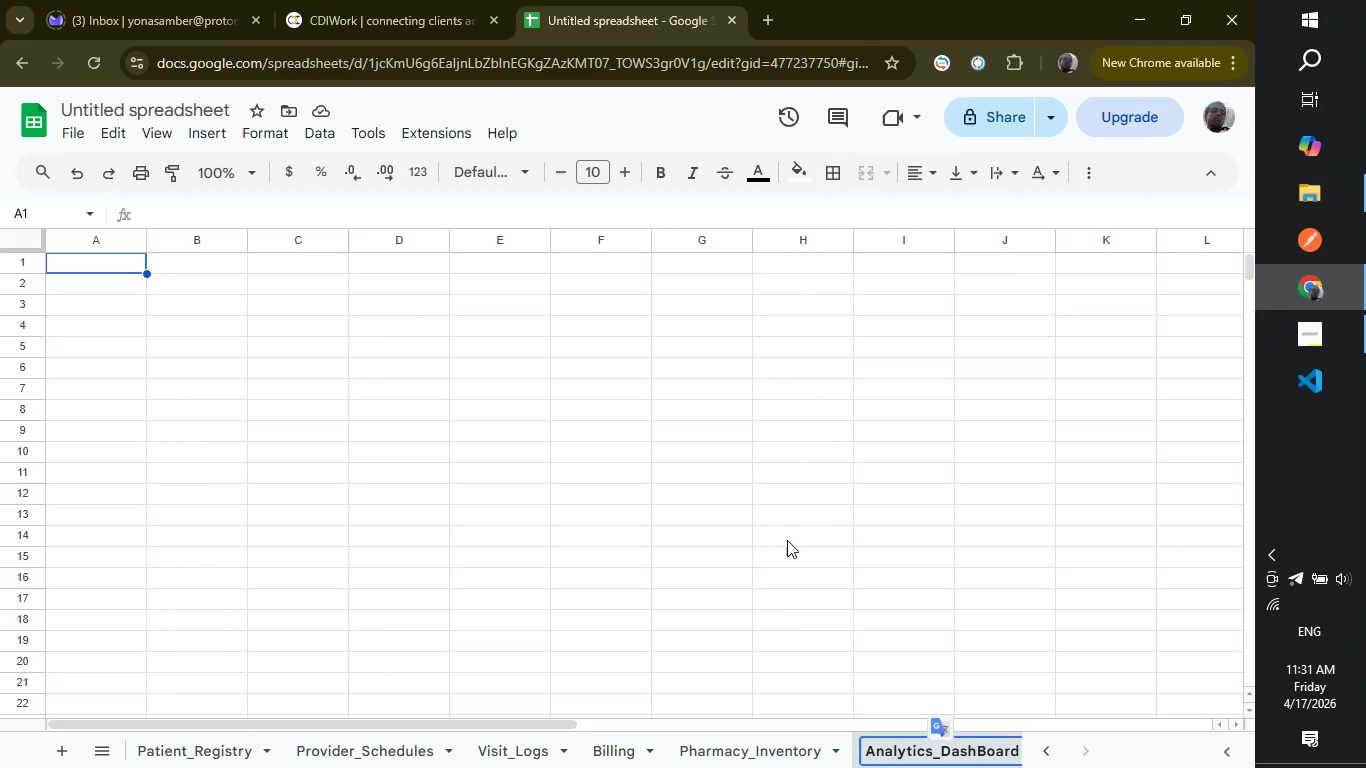 
key(Enter)
 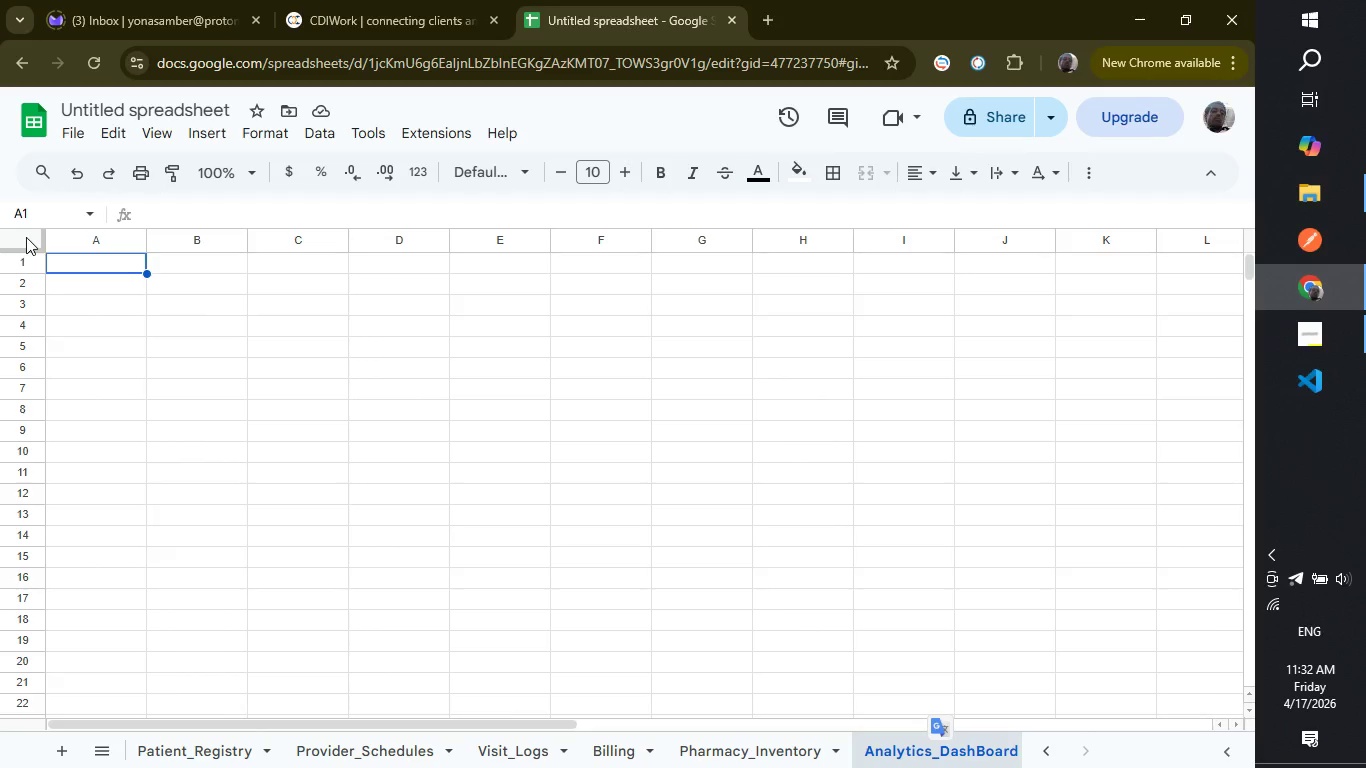 
wait(24.09)
 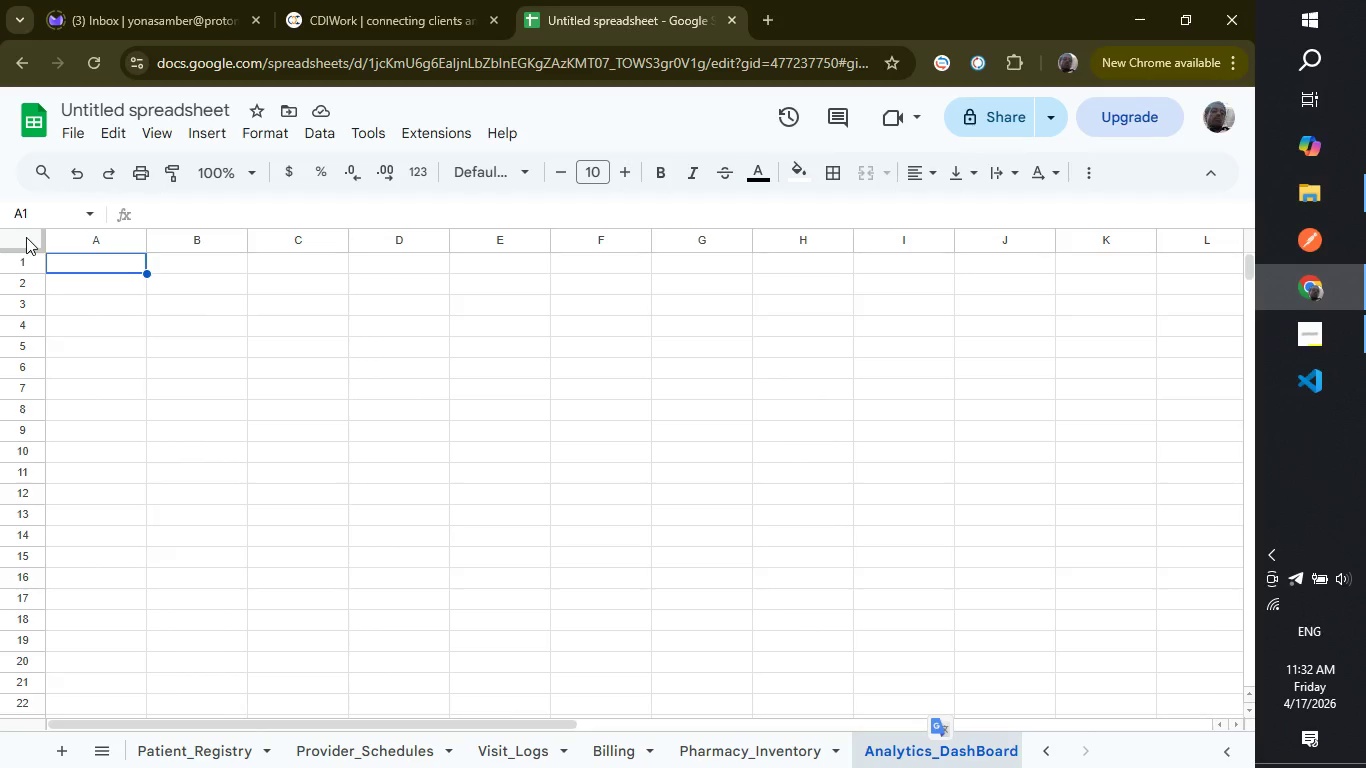 
left_click([108, 288])
 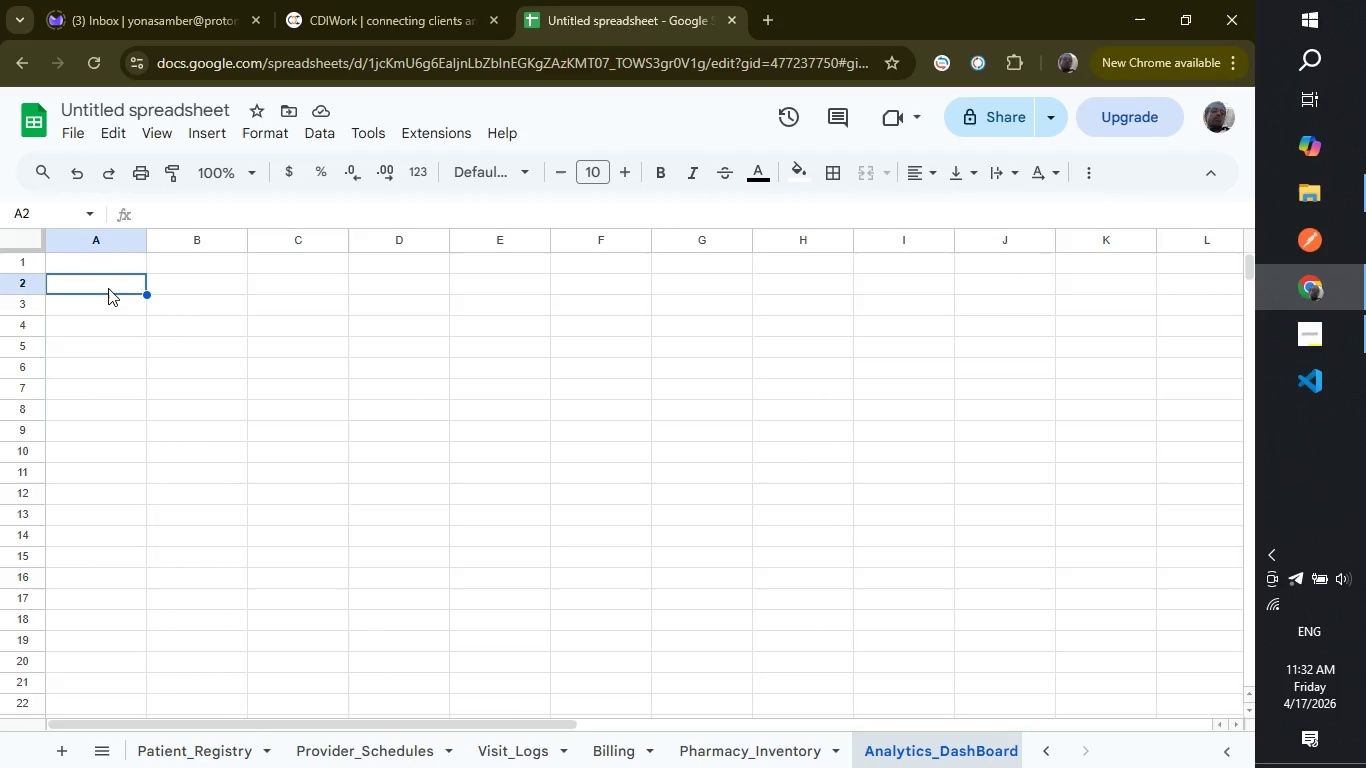 
type(Total Patients)
 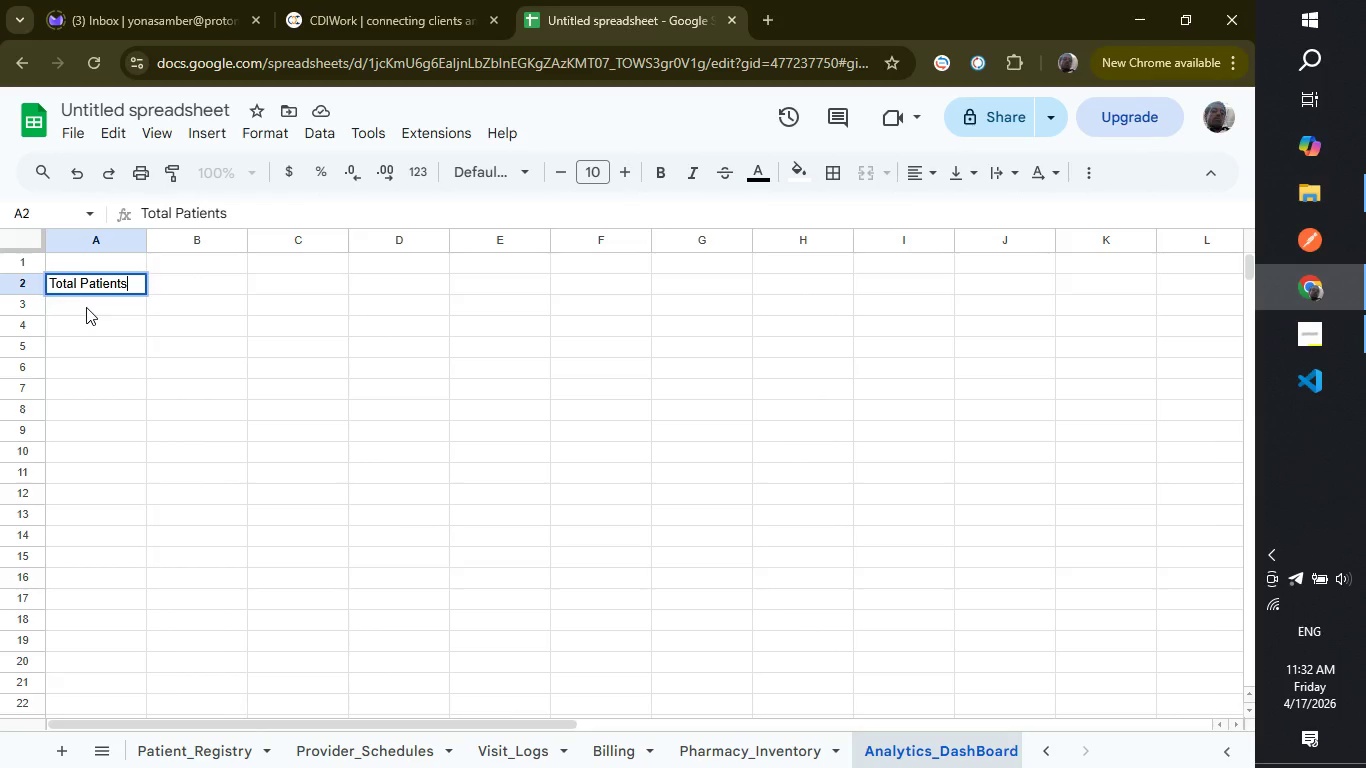 
left_click([86, 307])
 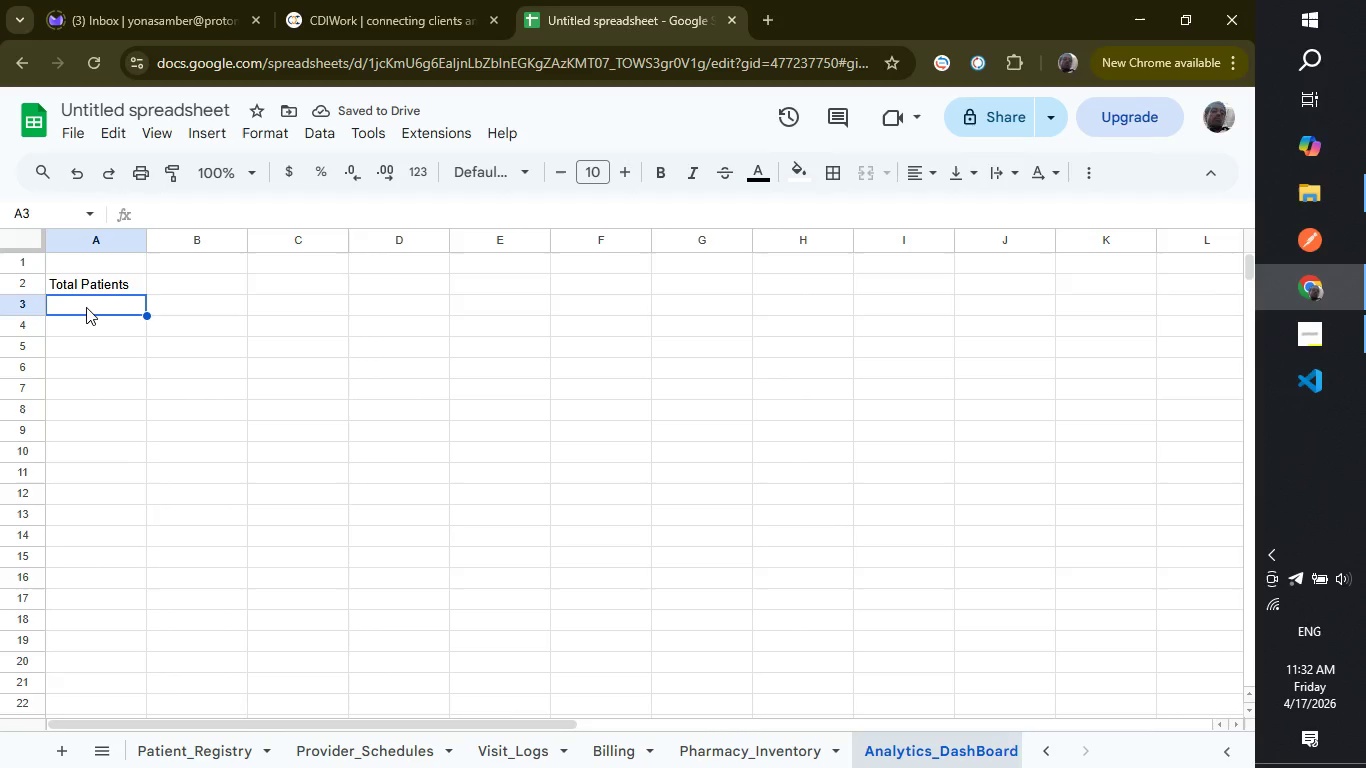 
type(Total Visits)
 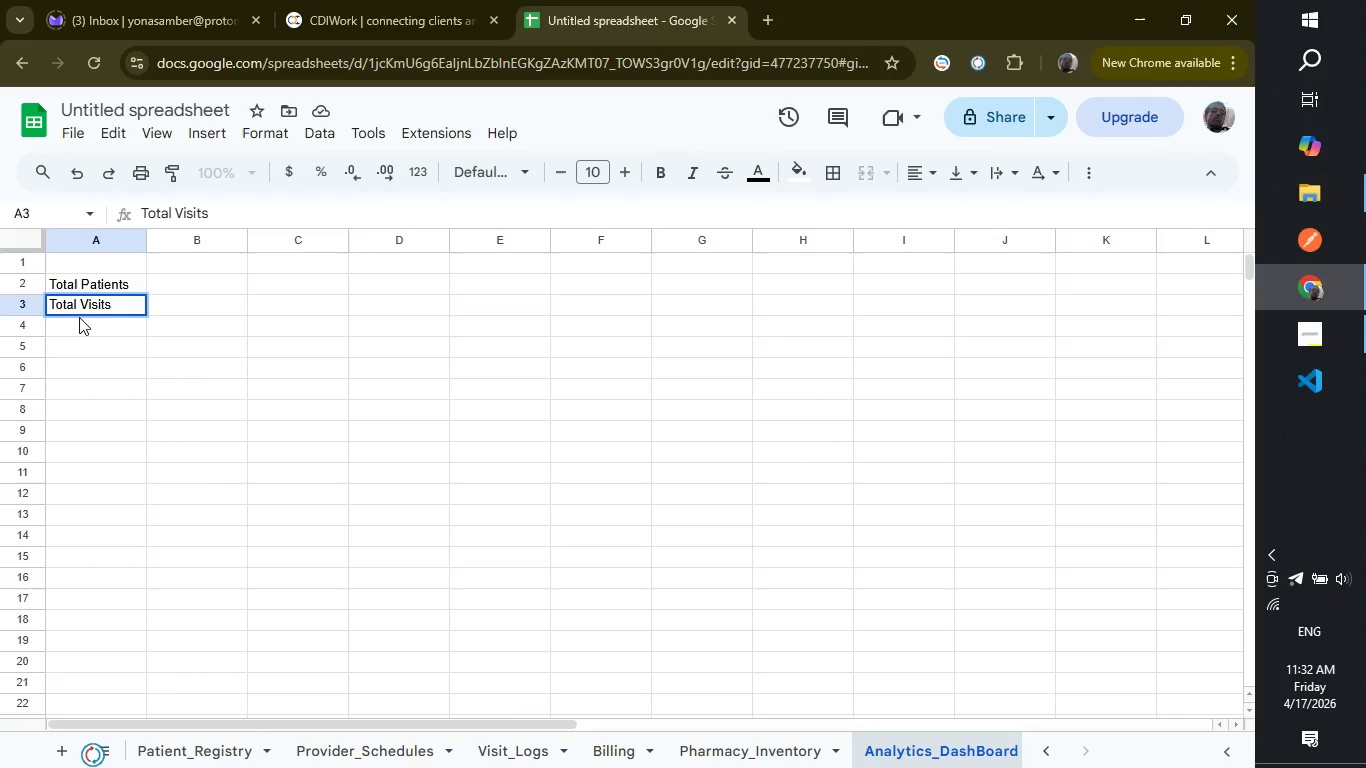 
left_click([77, 324])
 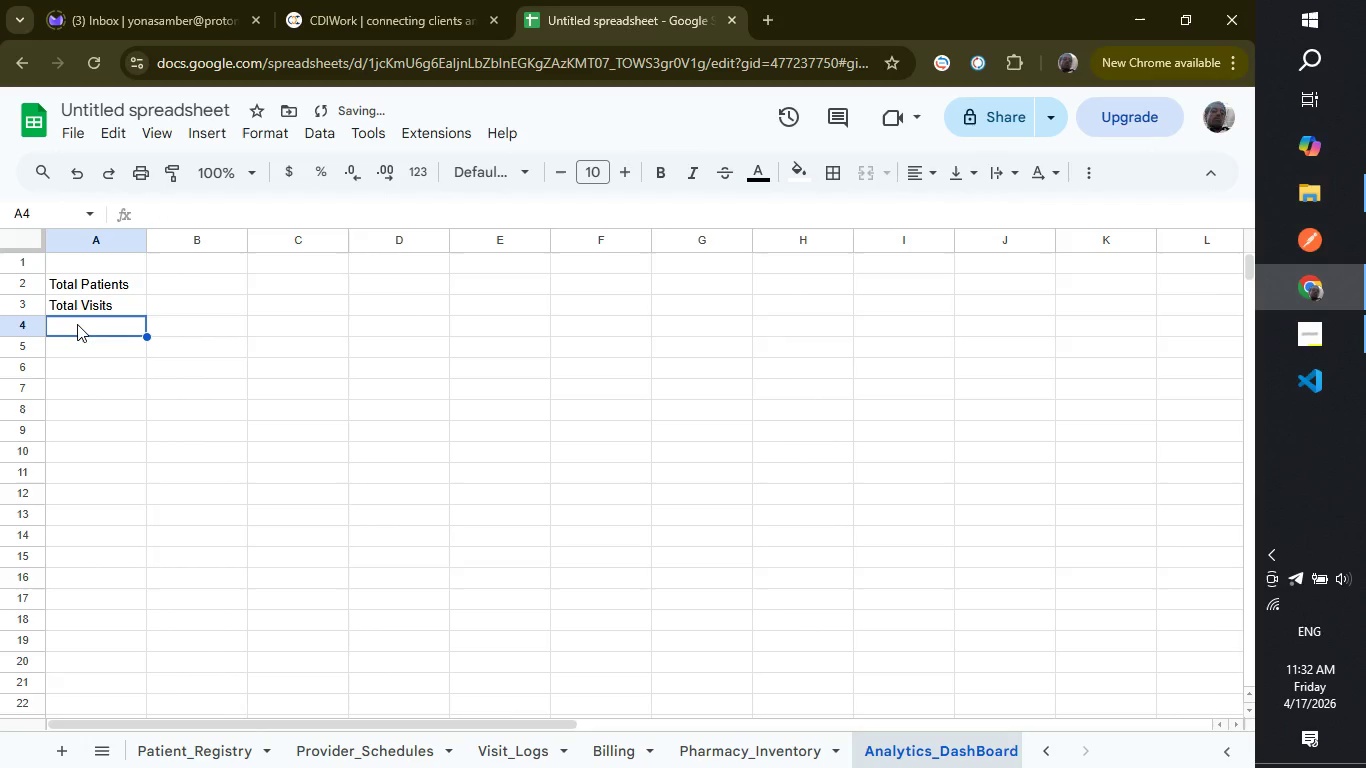 
type(Total Revenue)
 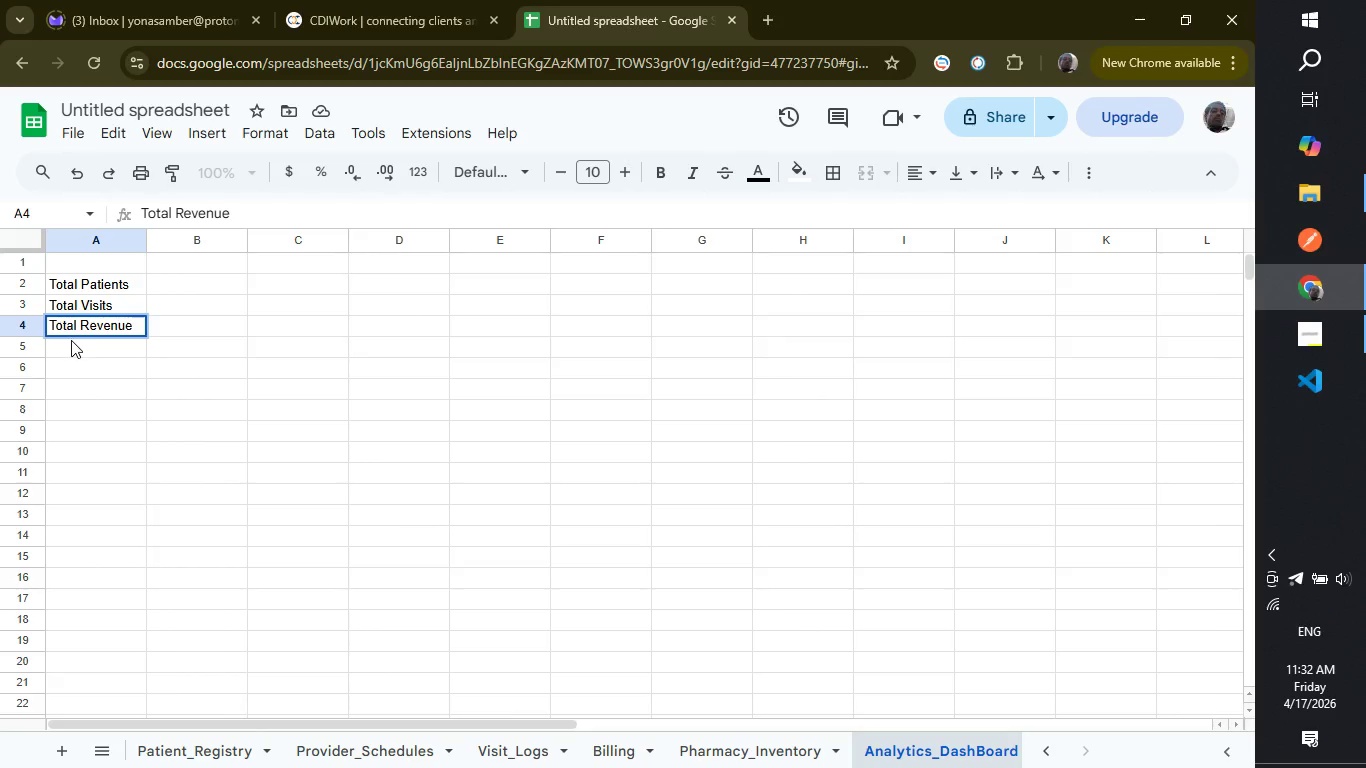 
left_click([76, 344])
 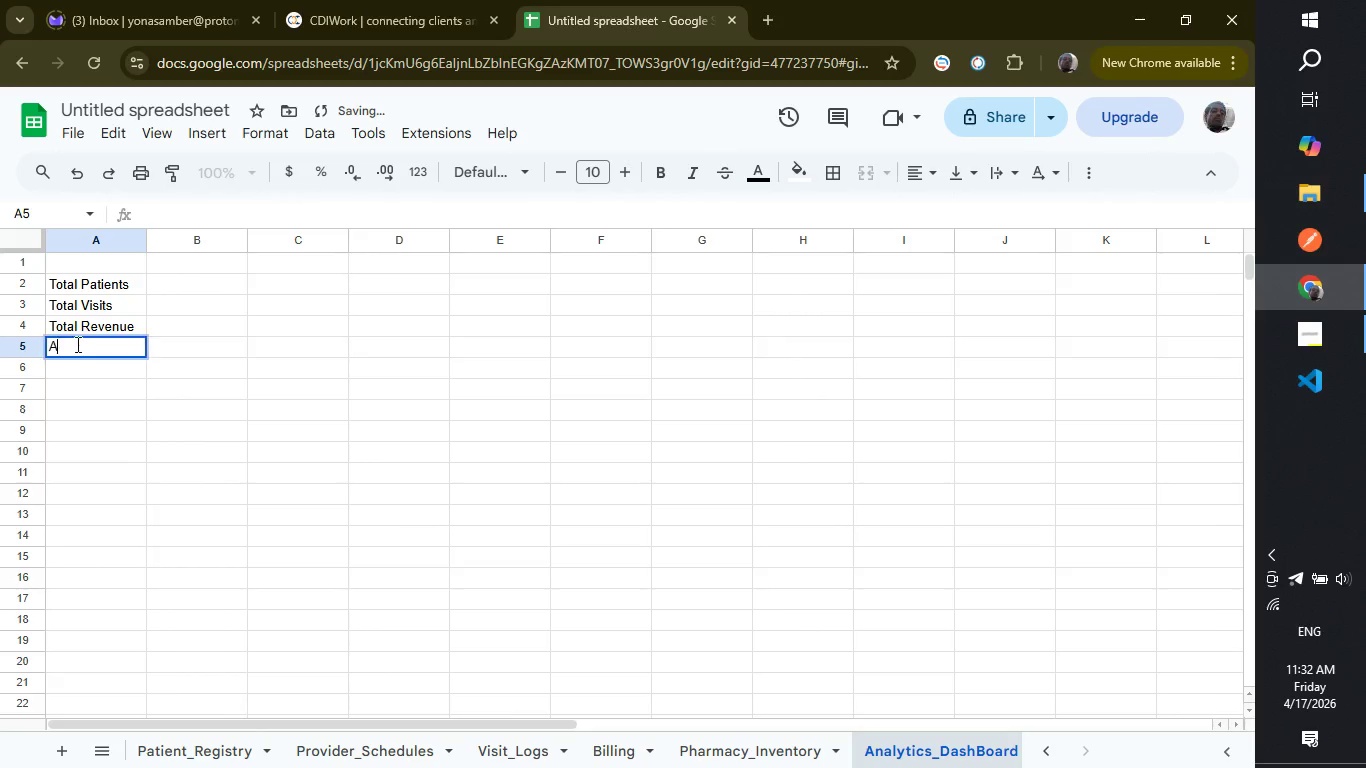 
type(Active Providers)
 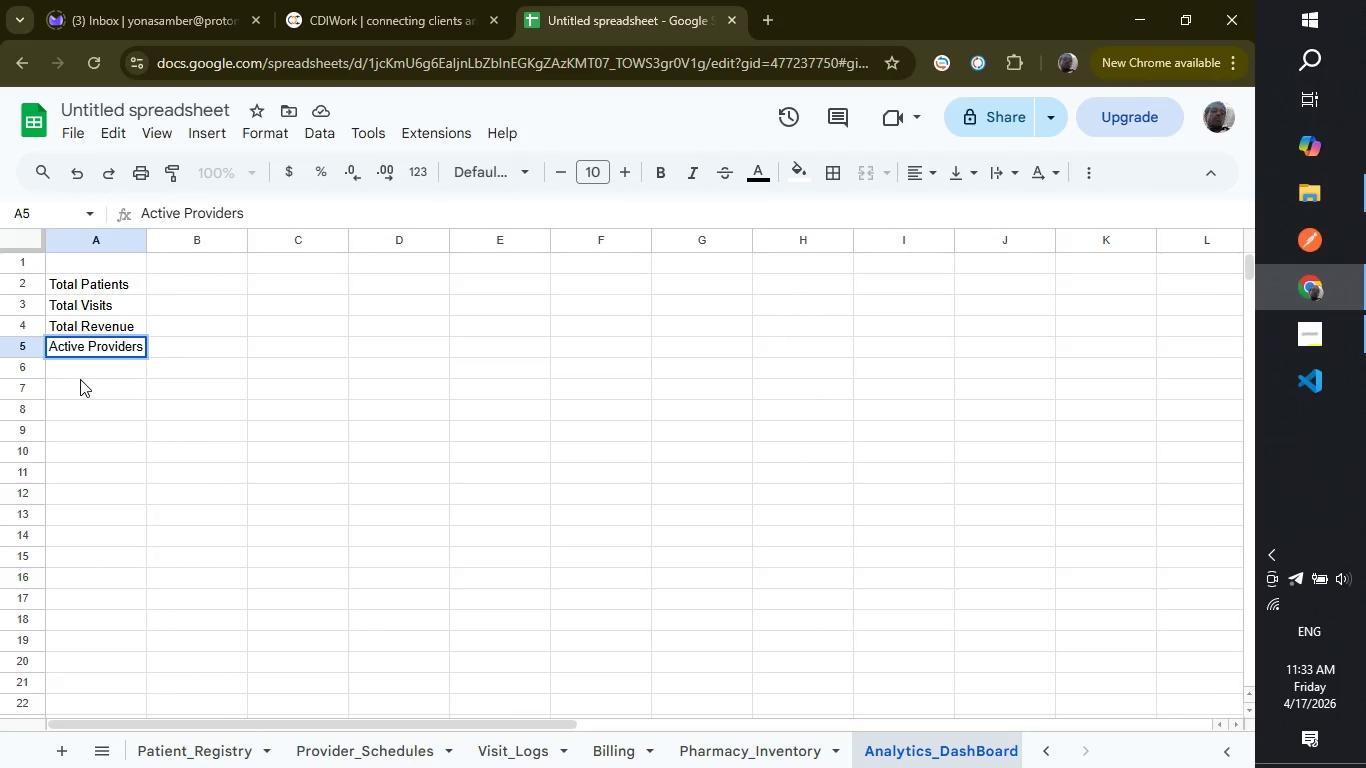 
left_click([78, 372])
 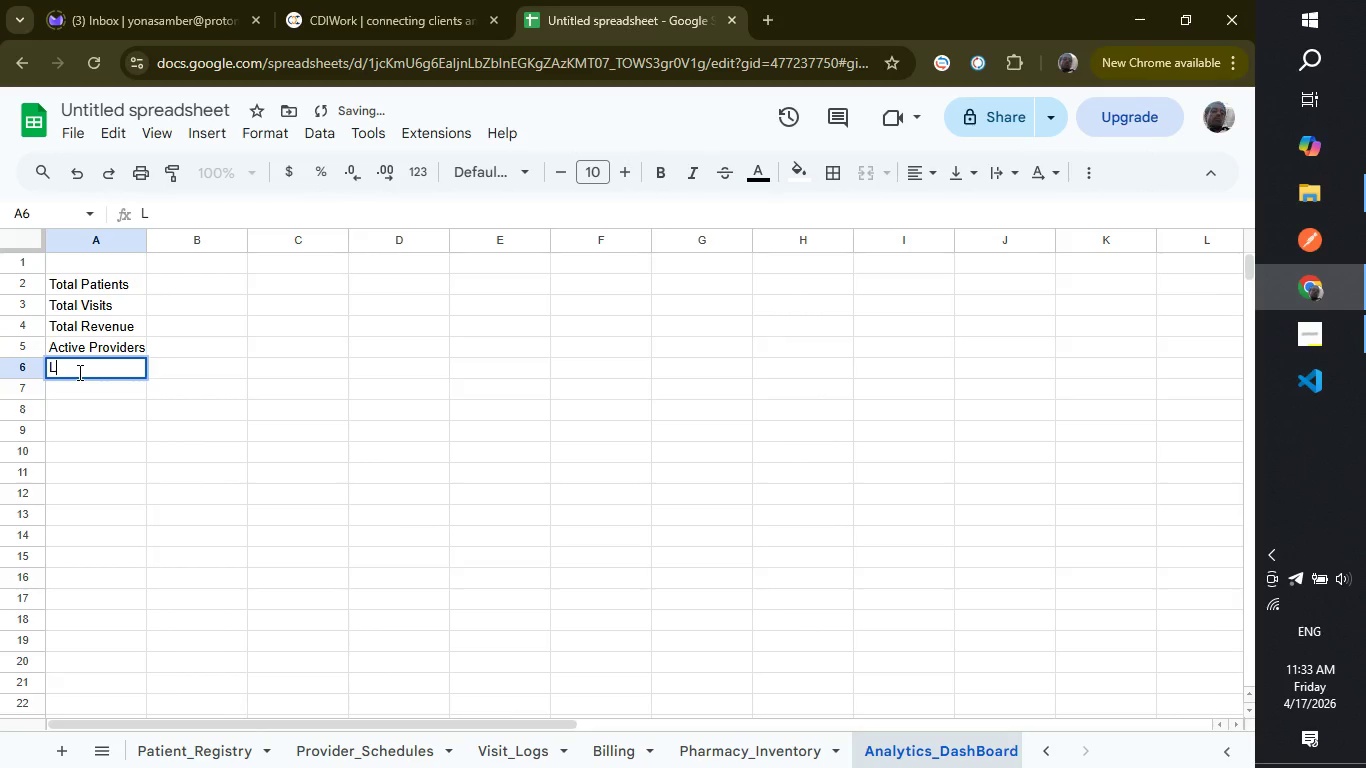 
type(Low Stock Items)
 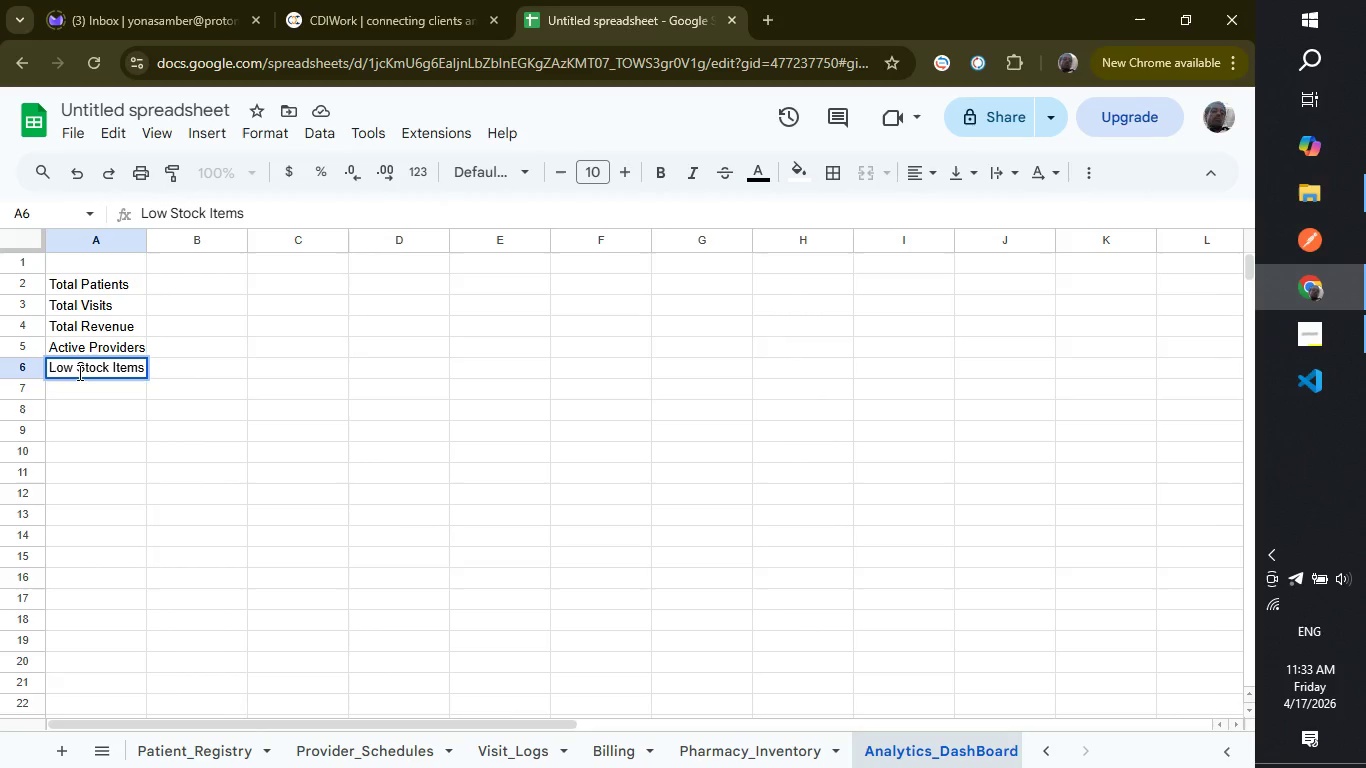 
wait(10.27)
 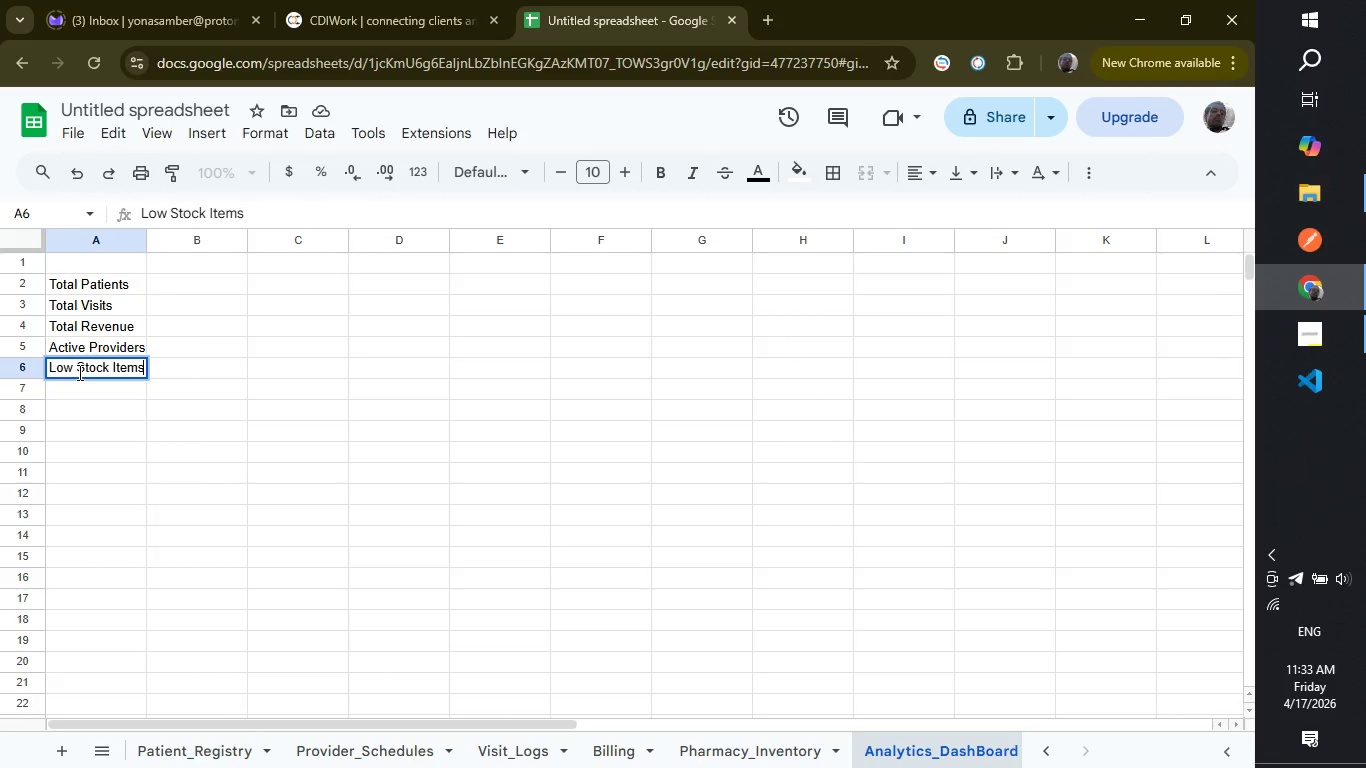 
left_click([166, 287])
 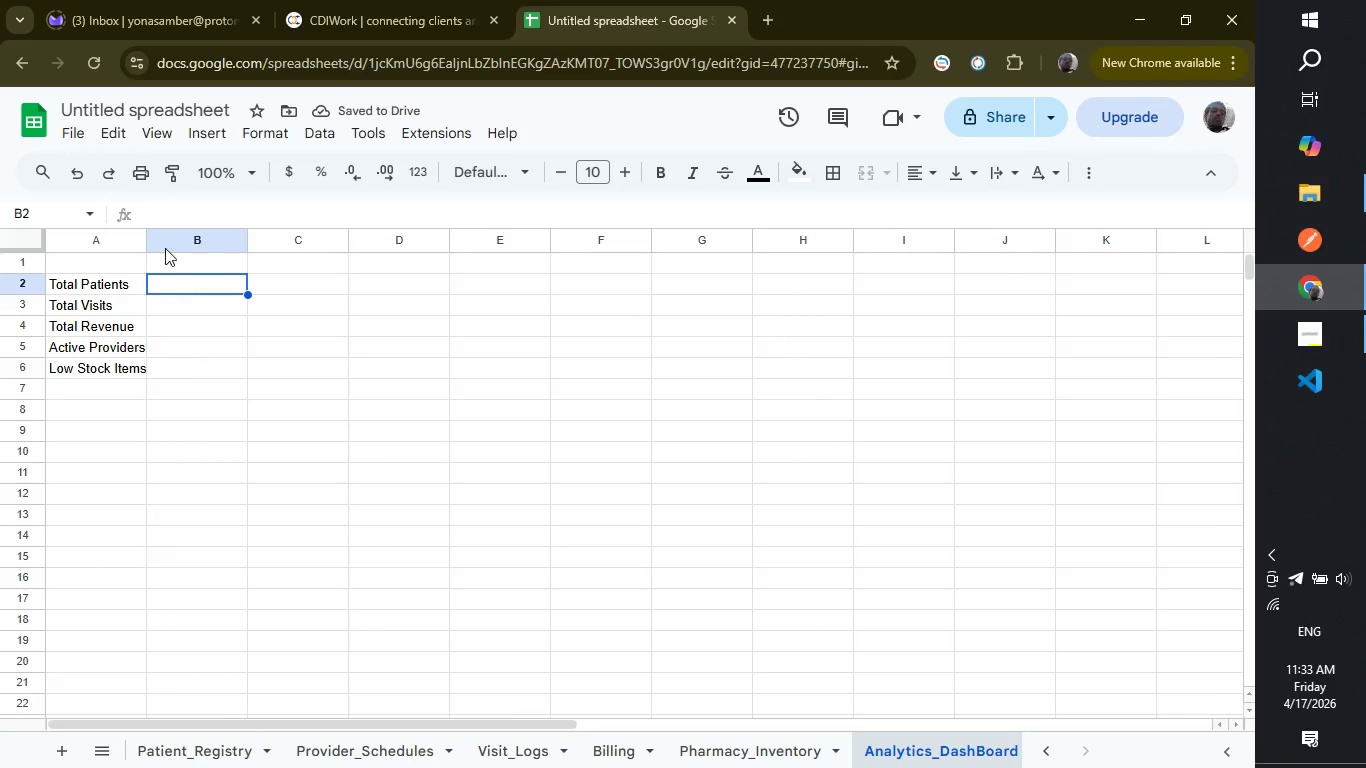 
wait(6.16)
 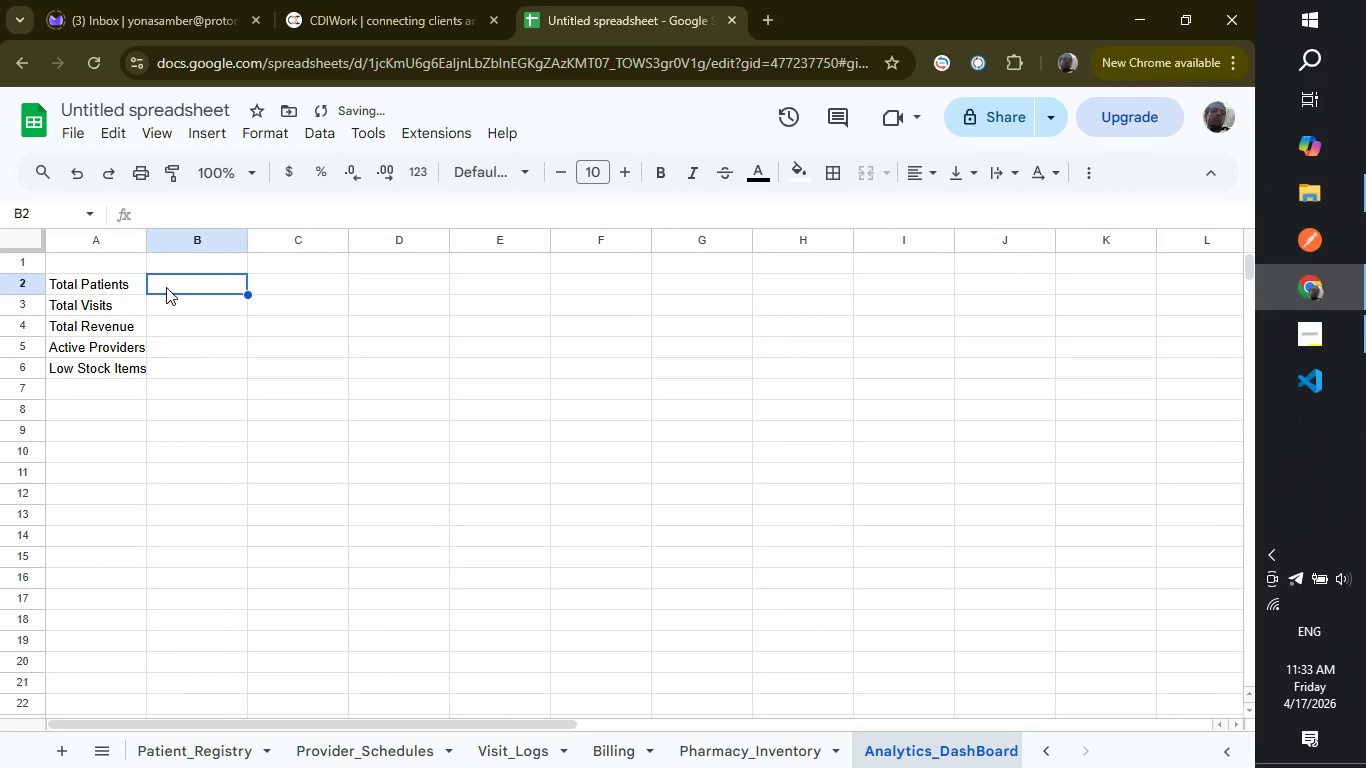 
left_click([183, 210])
 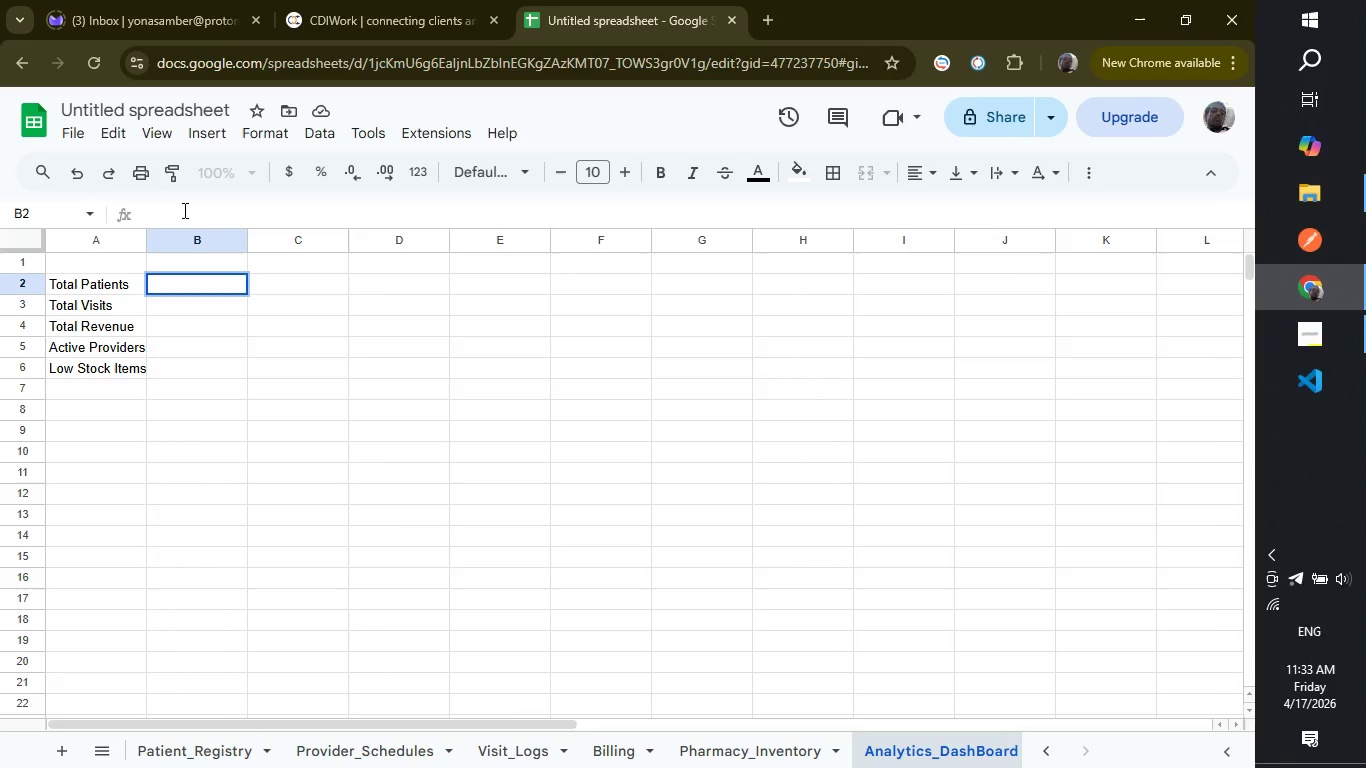 
type(COUNTA)
key(Backspace)
key(Backspace)
key(Backspace)
key(Backspace)
key(Backspace)
key(Backspace)
type(-)
key(Backspace)
type(=COUNTA)
 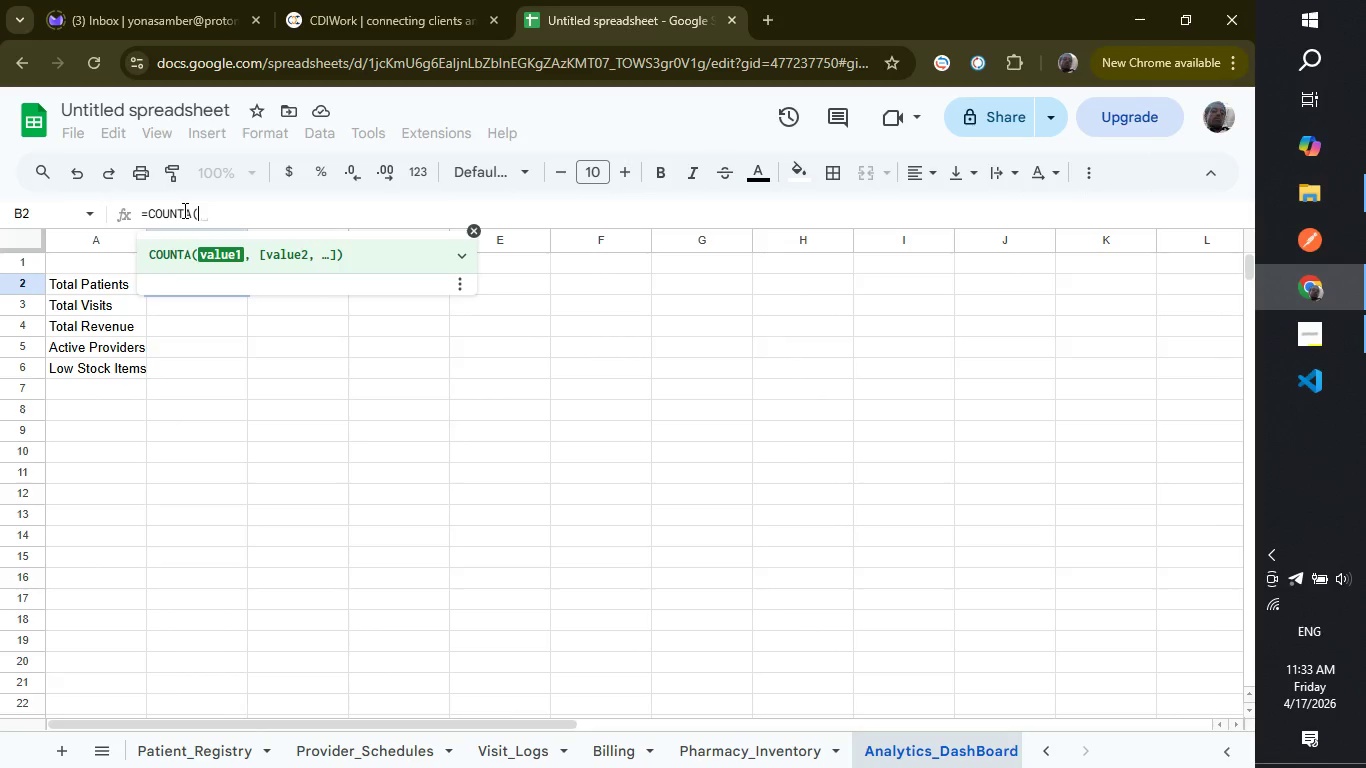 
key(Enter)
 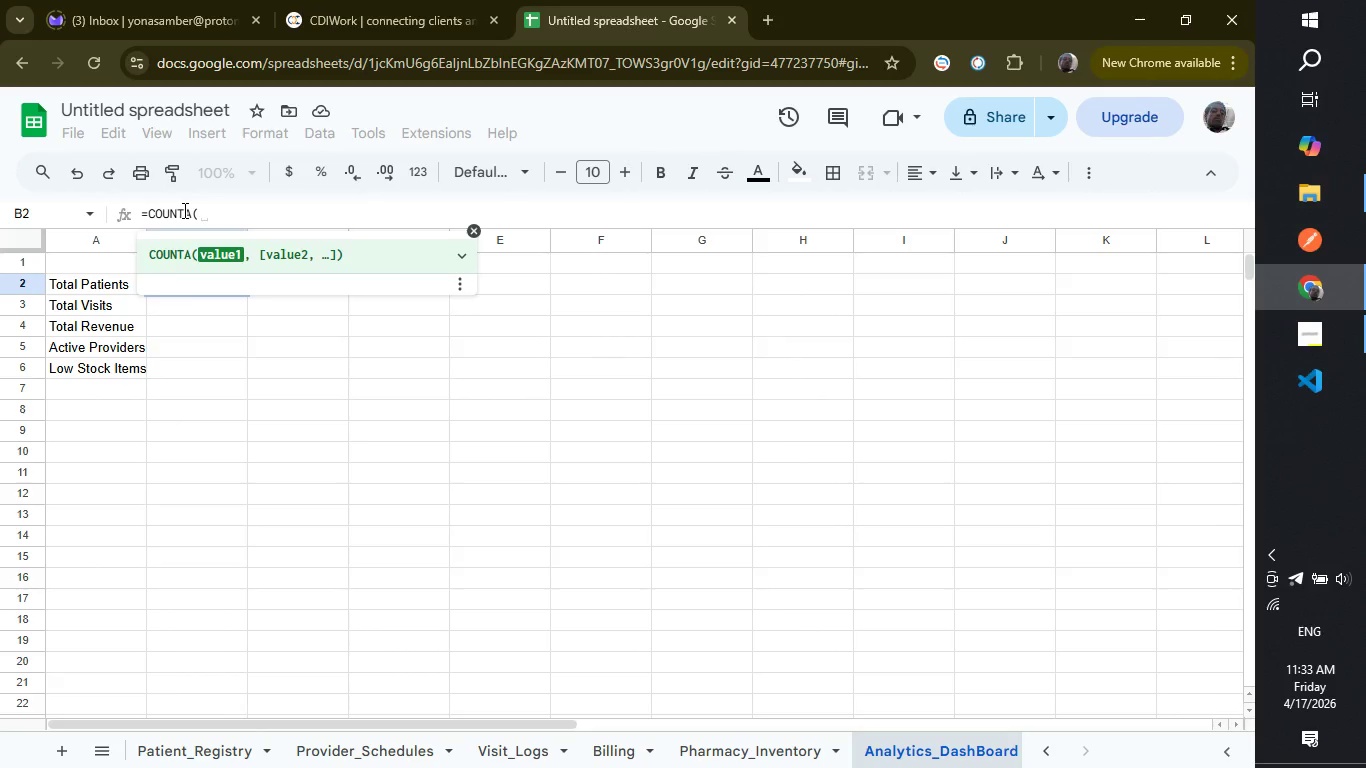 
hold_key(key=ShiftLeft, duration=0.34)
 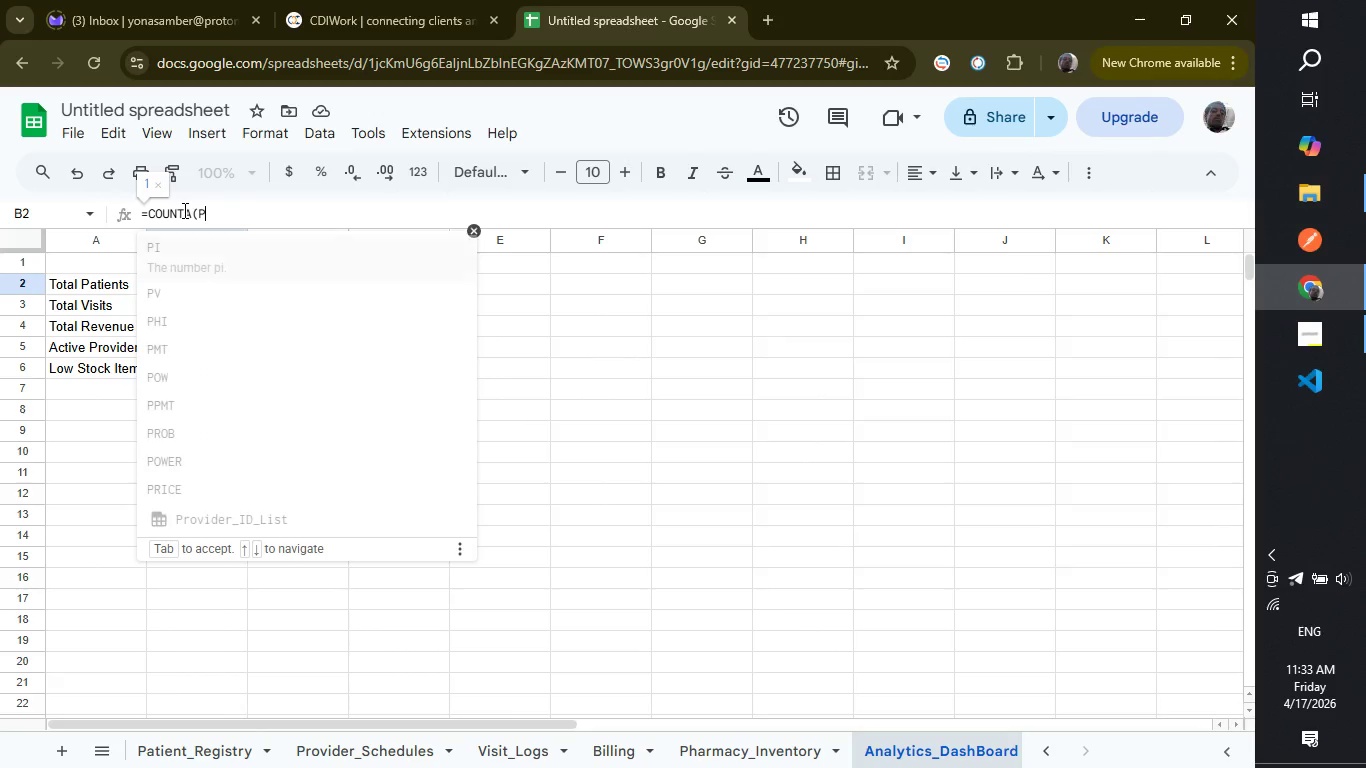 
type(Patient)
 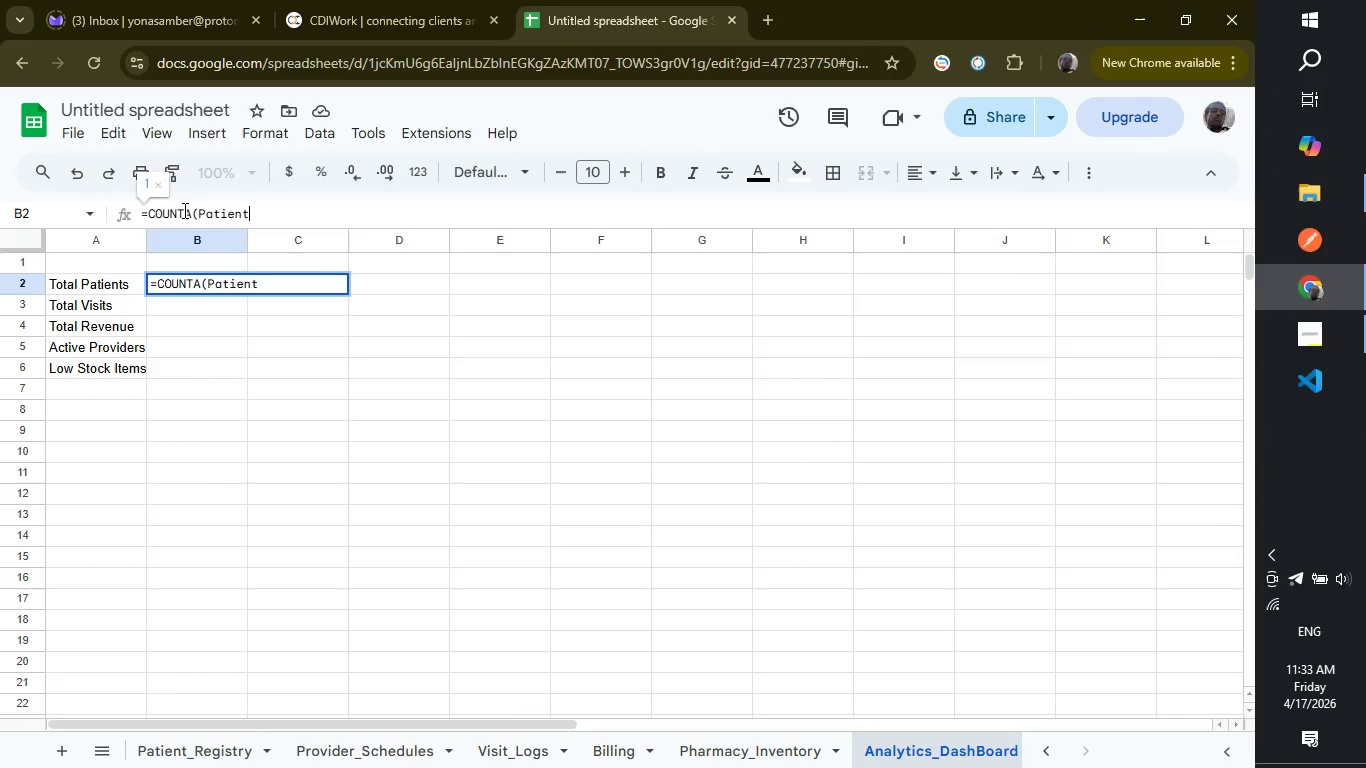 
type(_Registry!)
 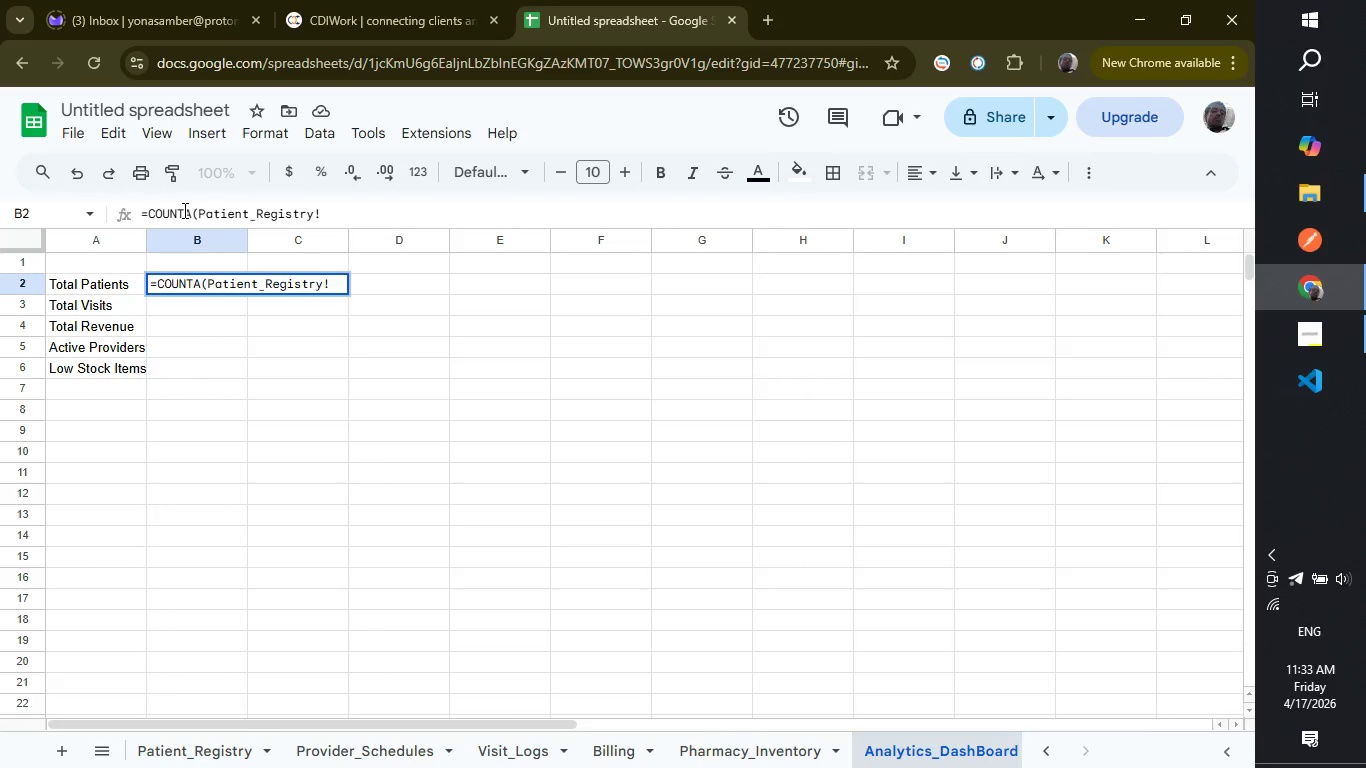 
type(a)
key(Backspace)
type(A2:)
 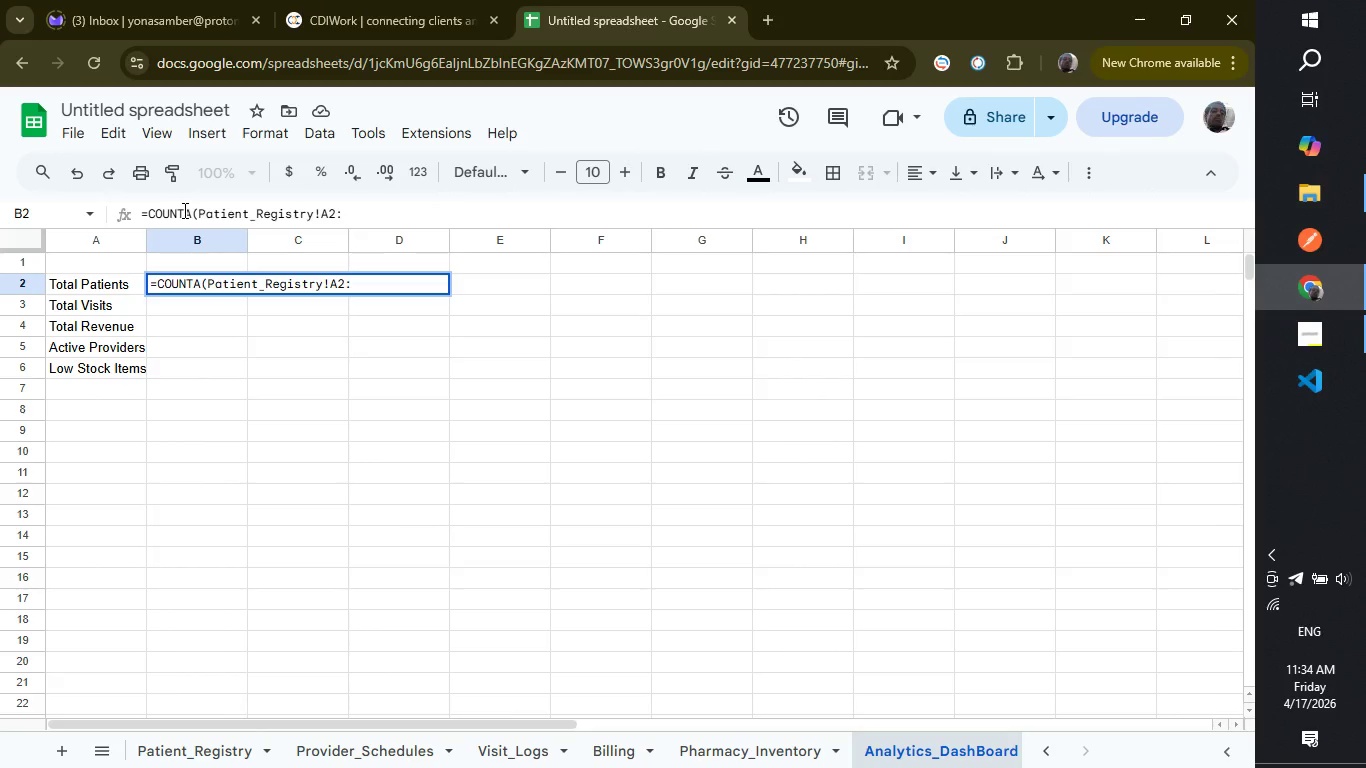 
type(A51))
 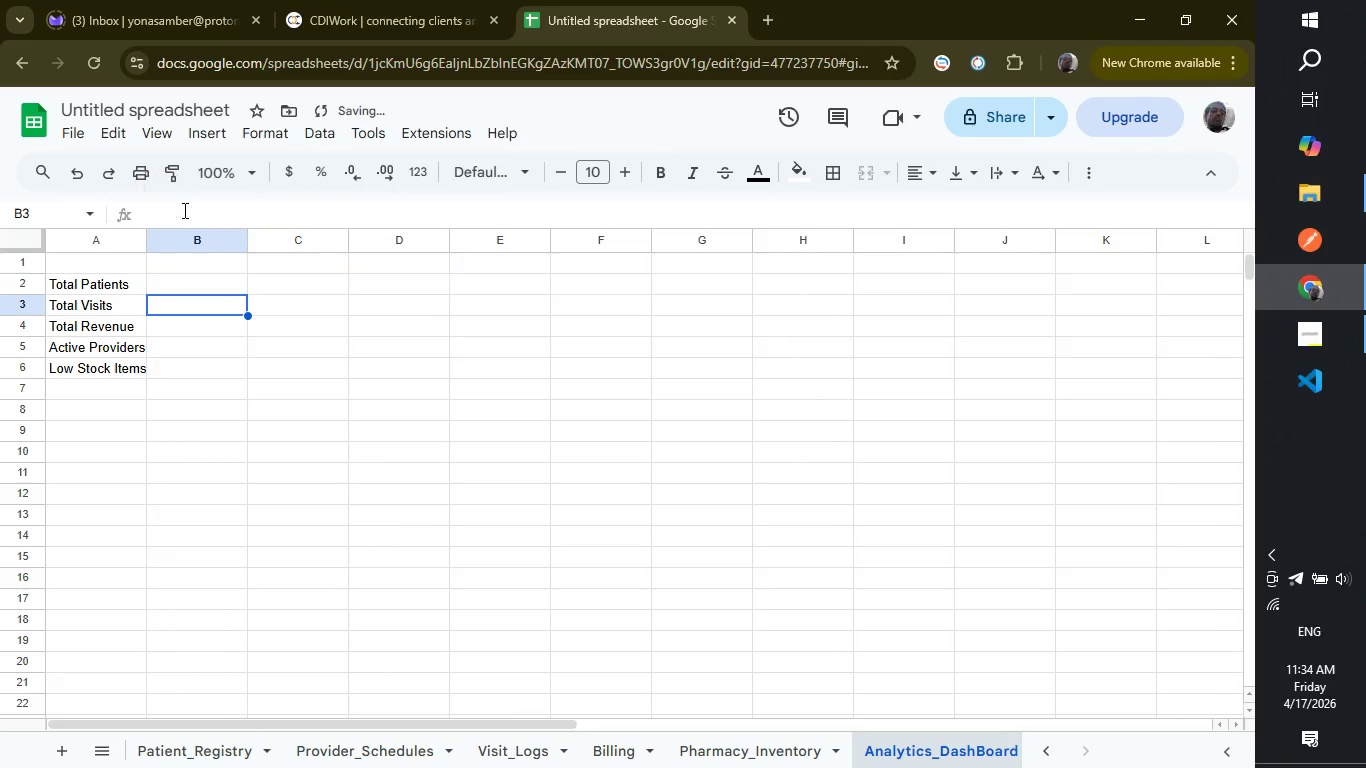 
key(Enter)
 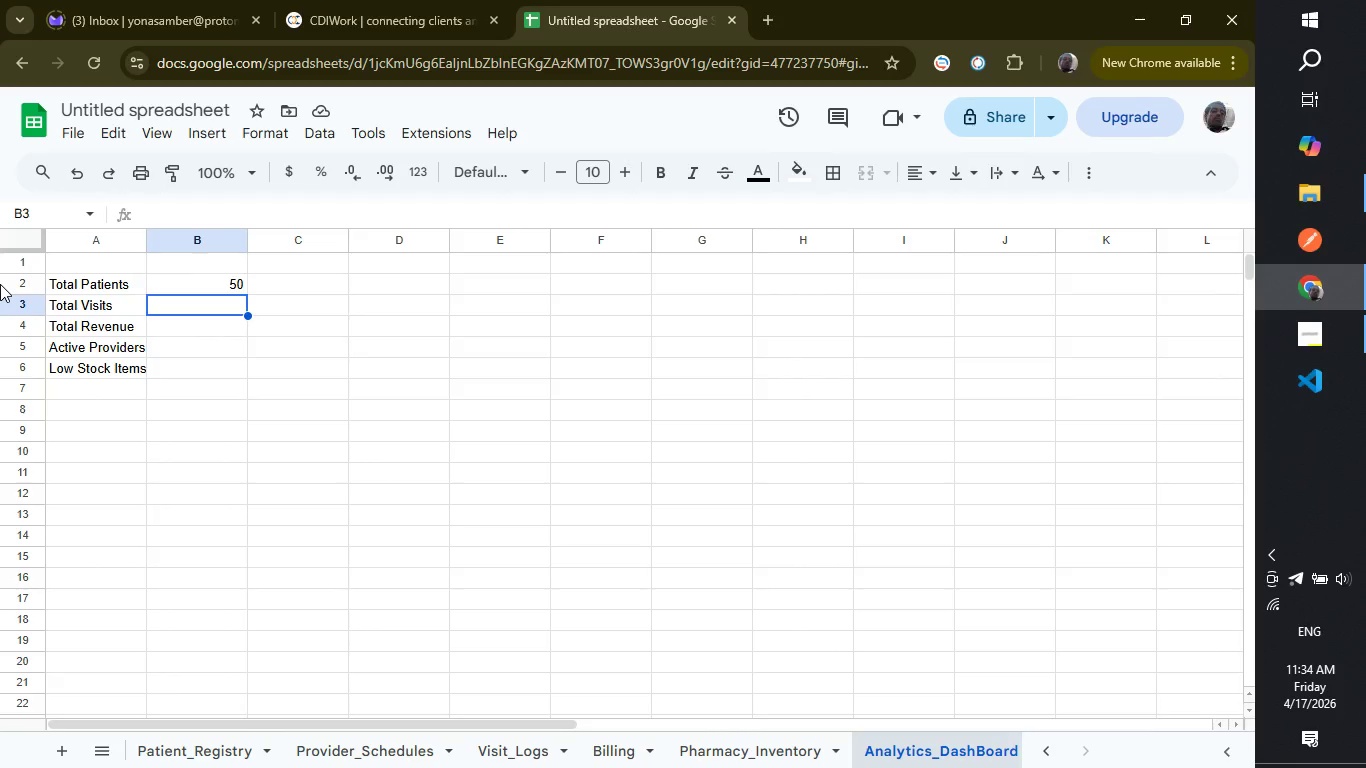 
wait(15.08)
 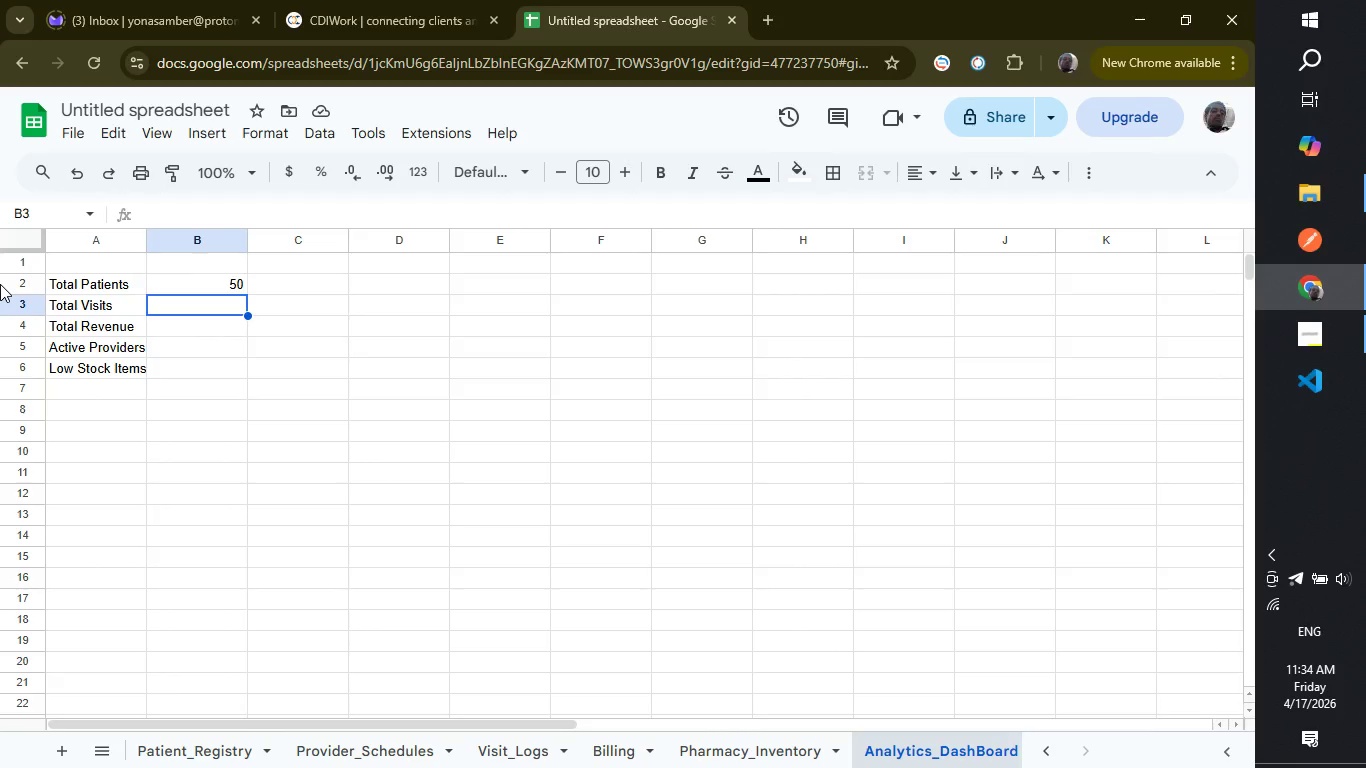 
left_click([201, 214])
 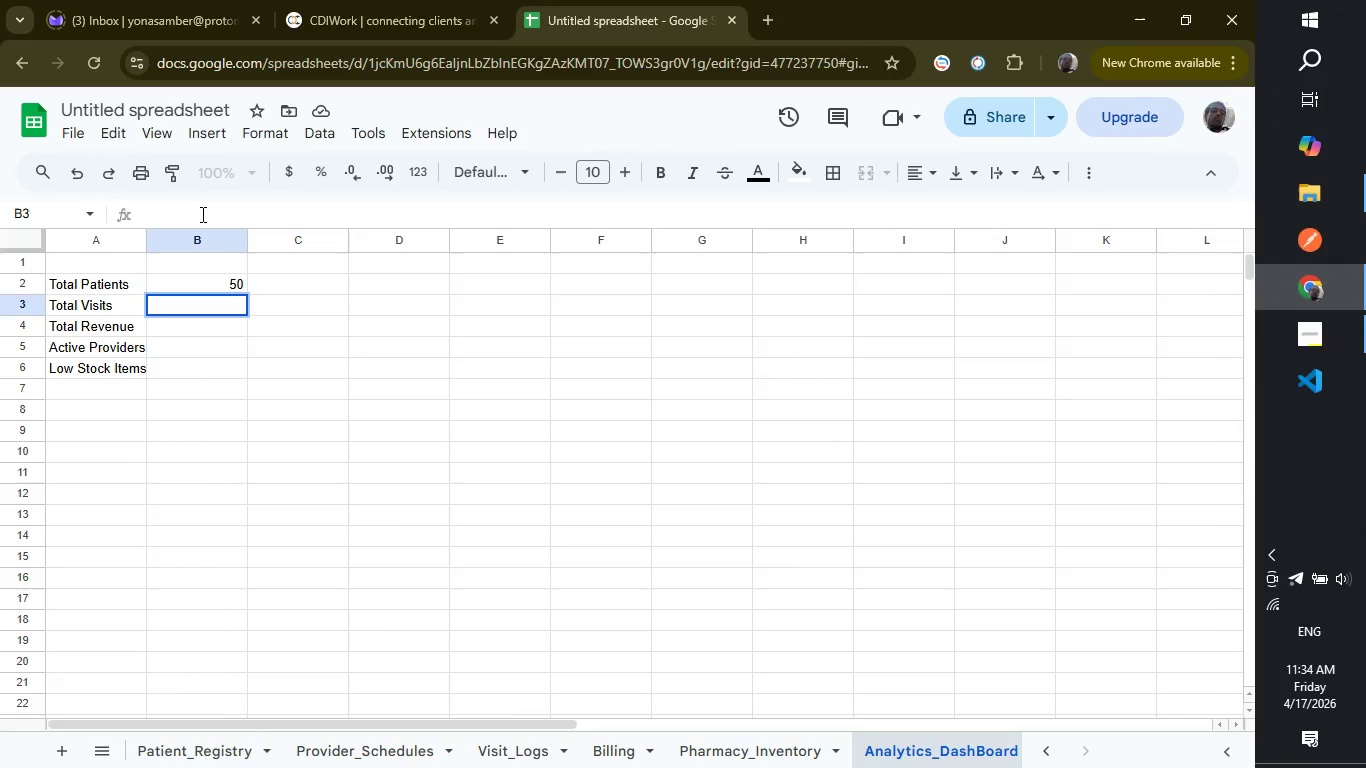 
type(=COUNTA)
 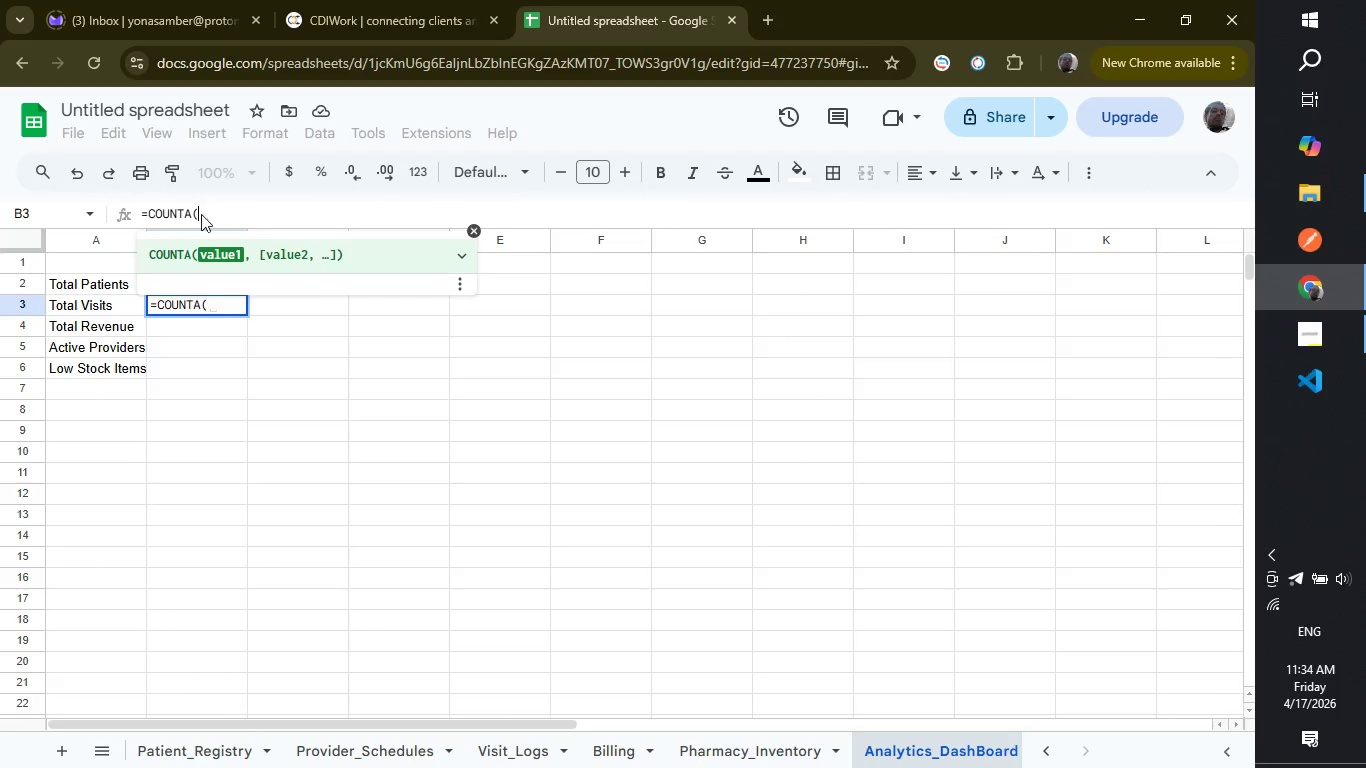 
key(Enter)
 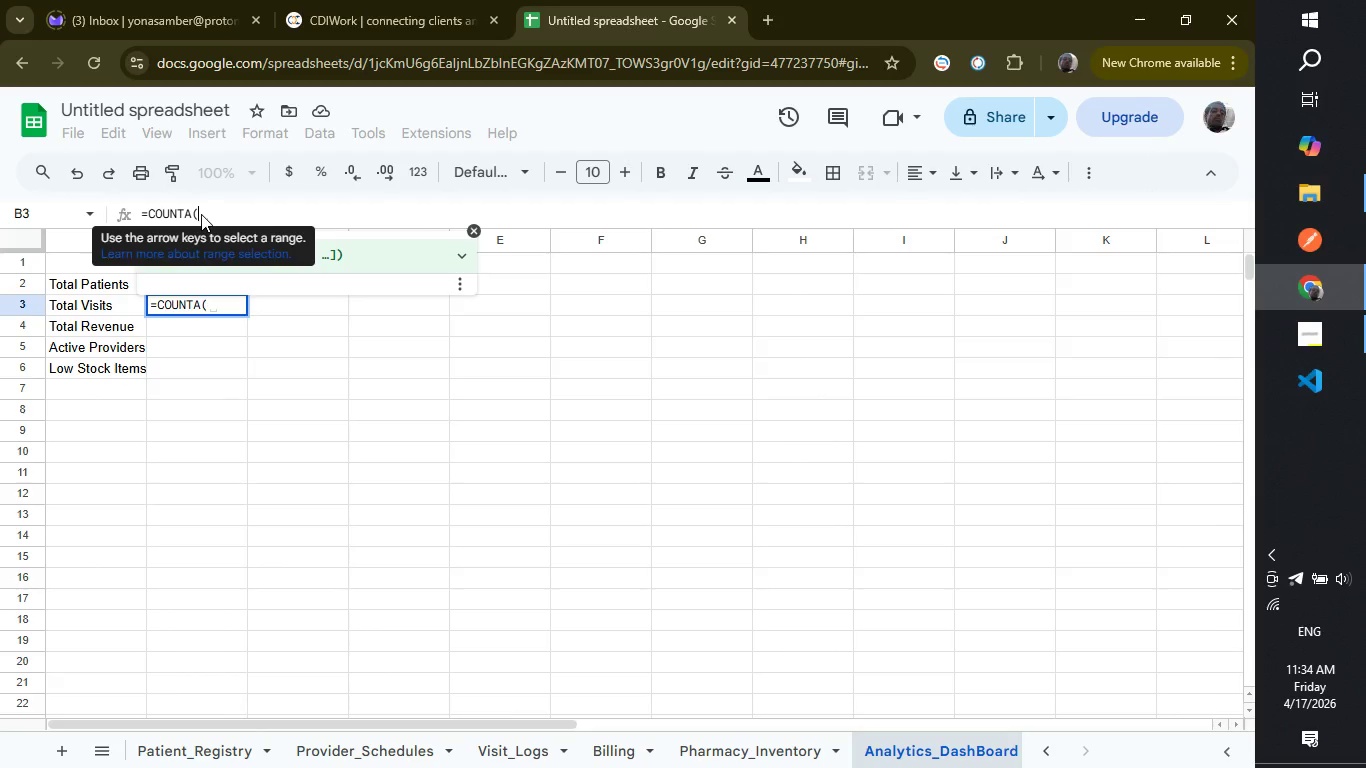 
type(Visit_Logs!A2:A101))
 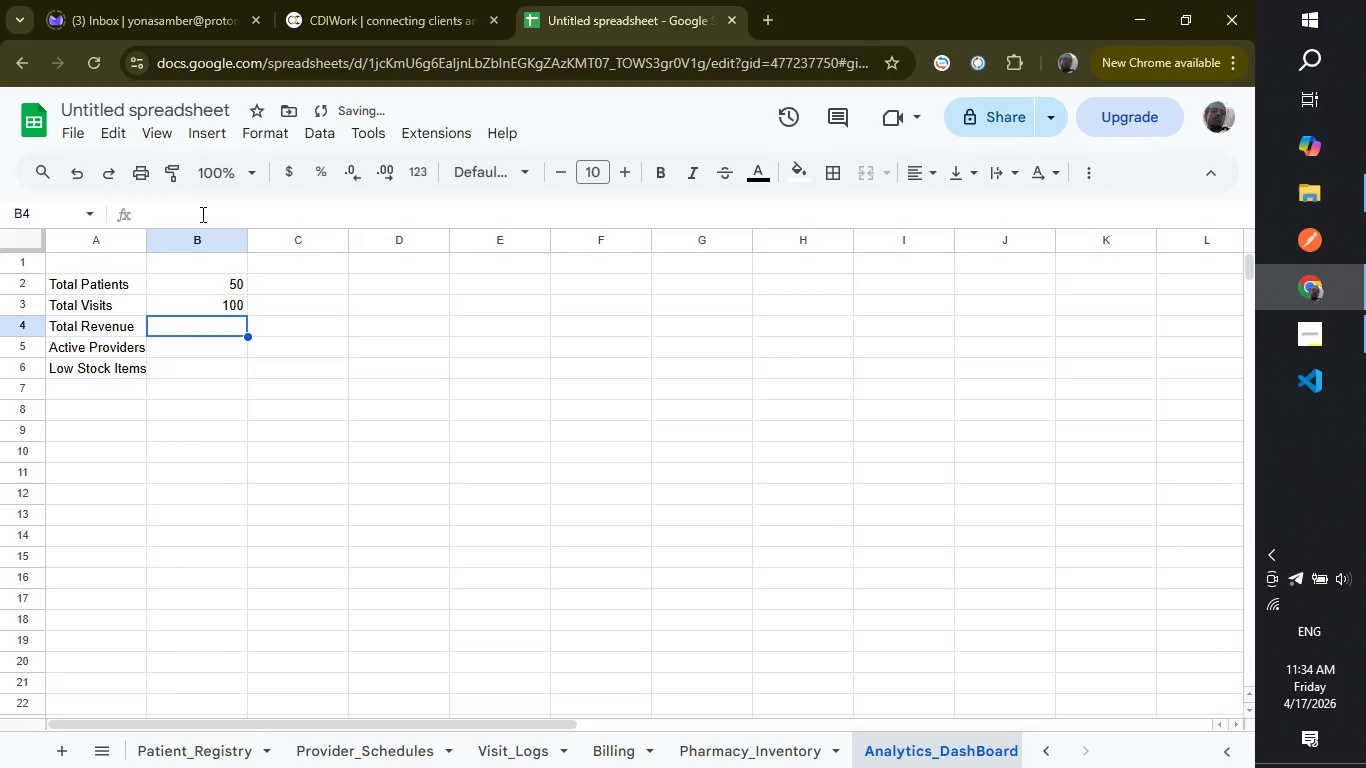 
key(Enter)
 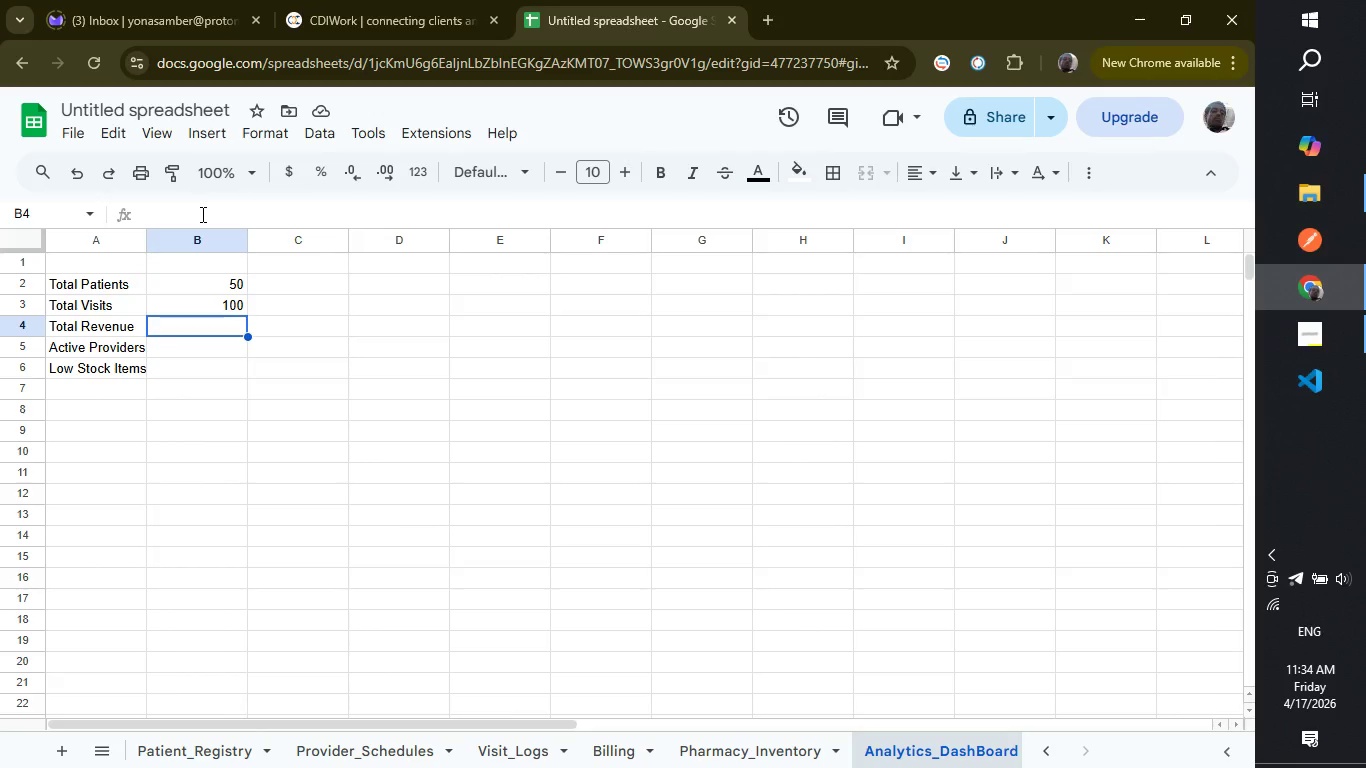 
wait(10.01)
 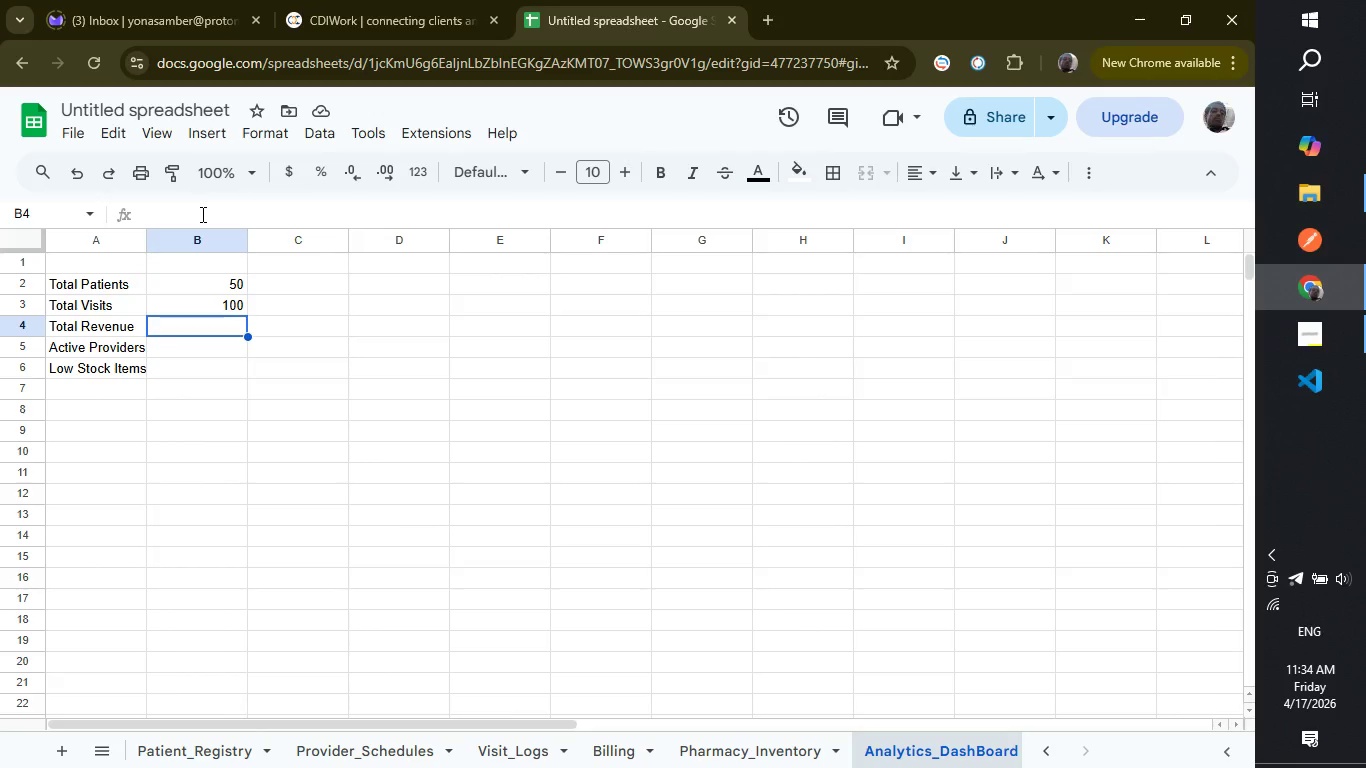 
left_click([201, 214])
 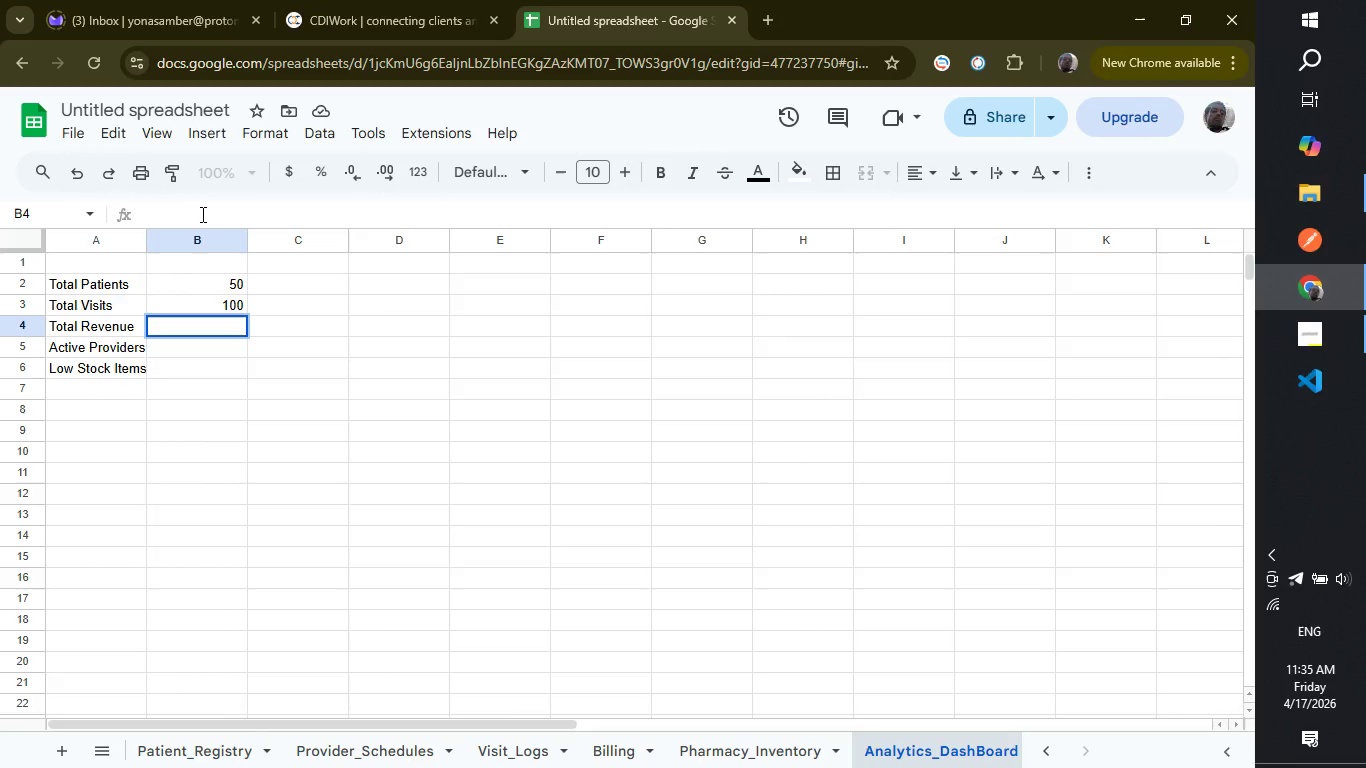 
type(=SUM)
 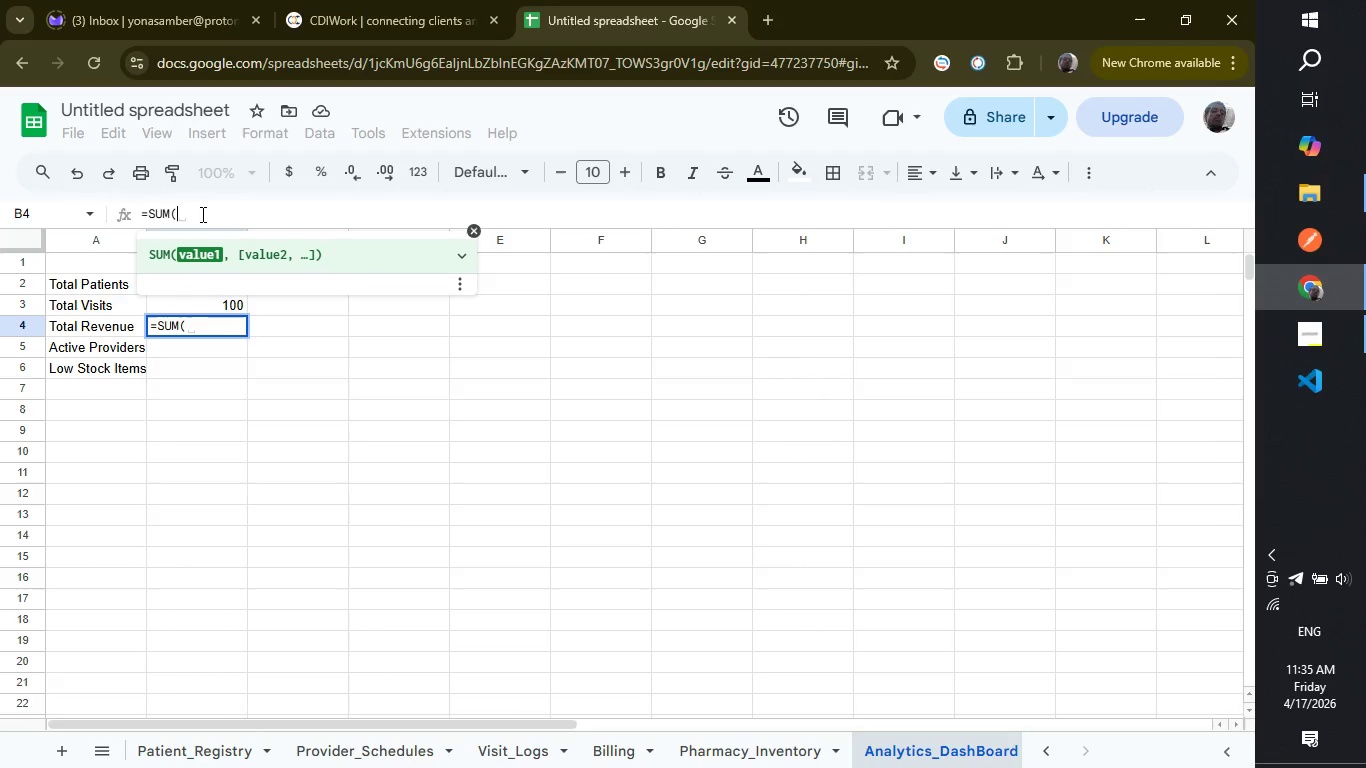 
key(Enter)
 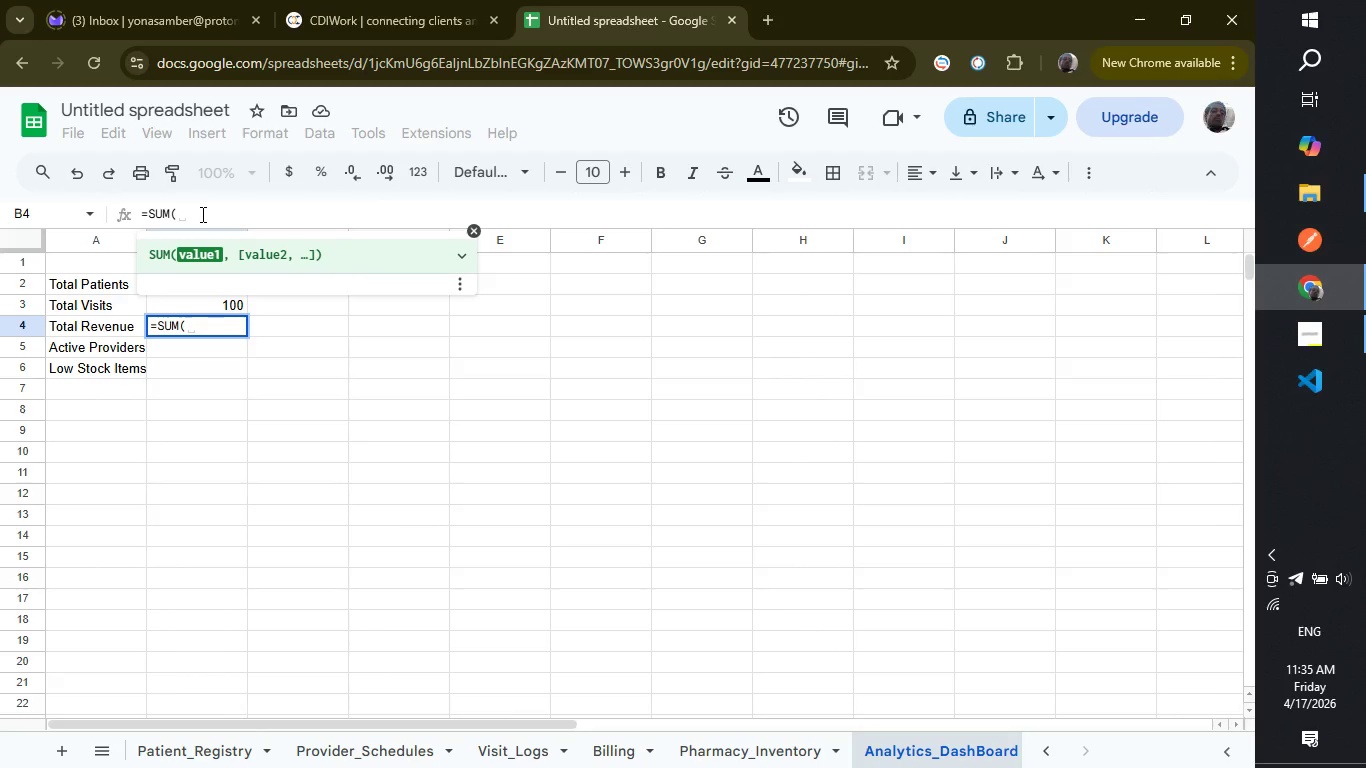 
type(B)
key(Backspace)
type(bil)
key(Backspace)
key(Backspace)
type(ILLING)
 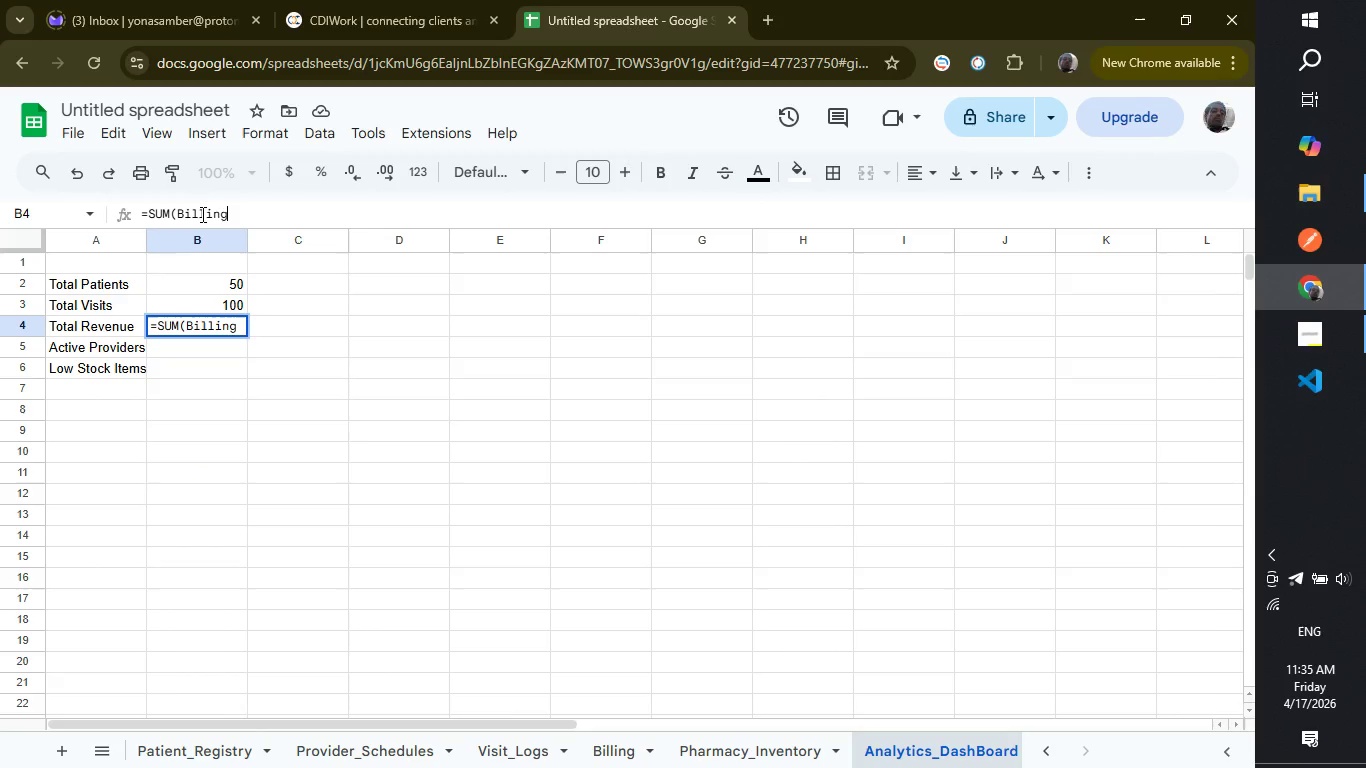 
key(Shift+1)
 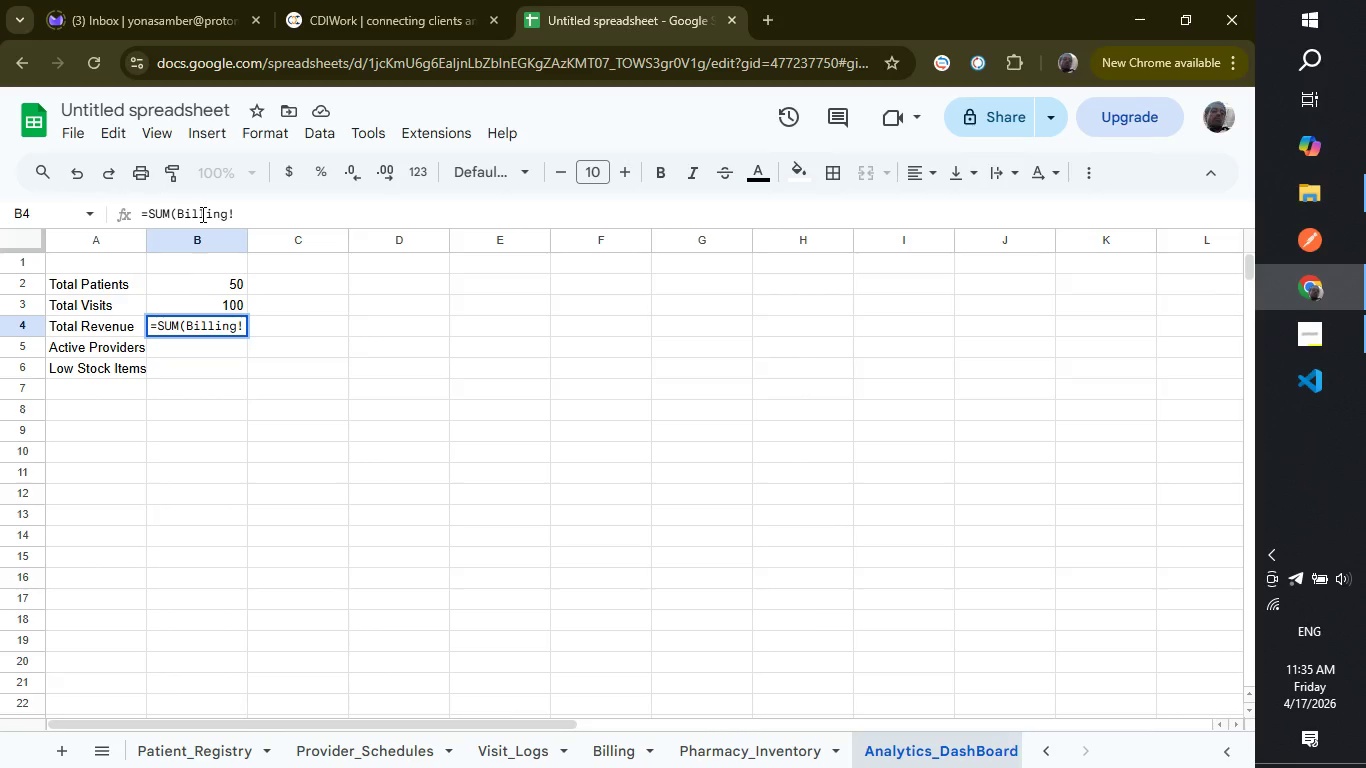 
type(i2:)
 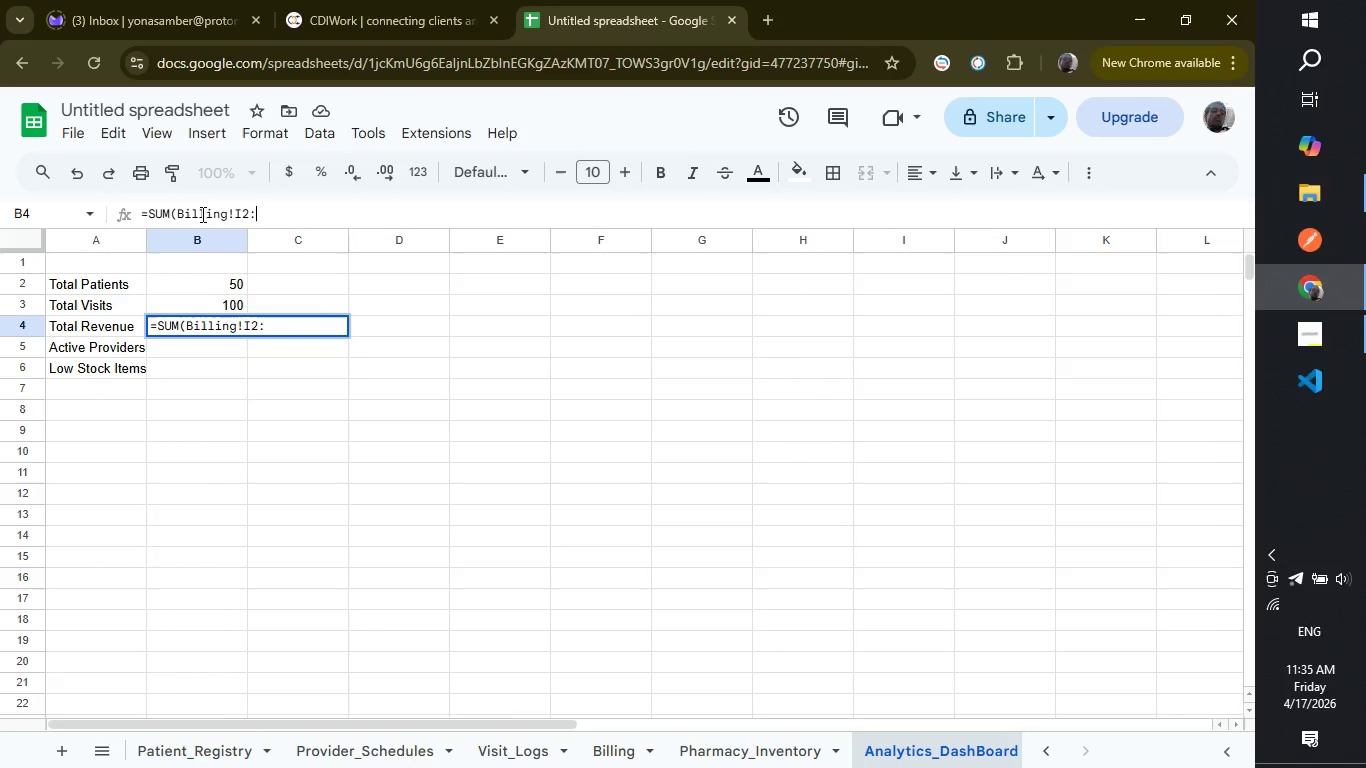 
type(i101))
 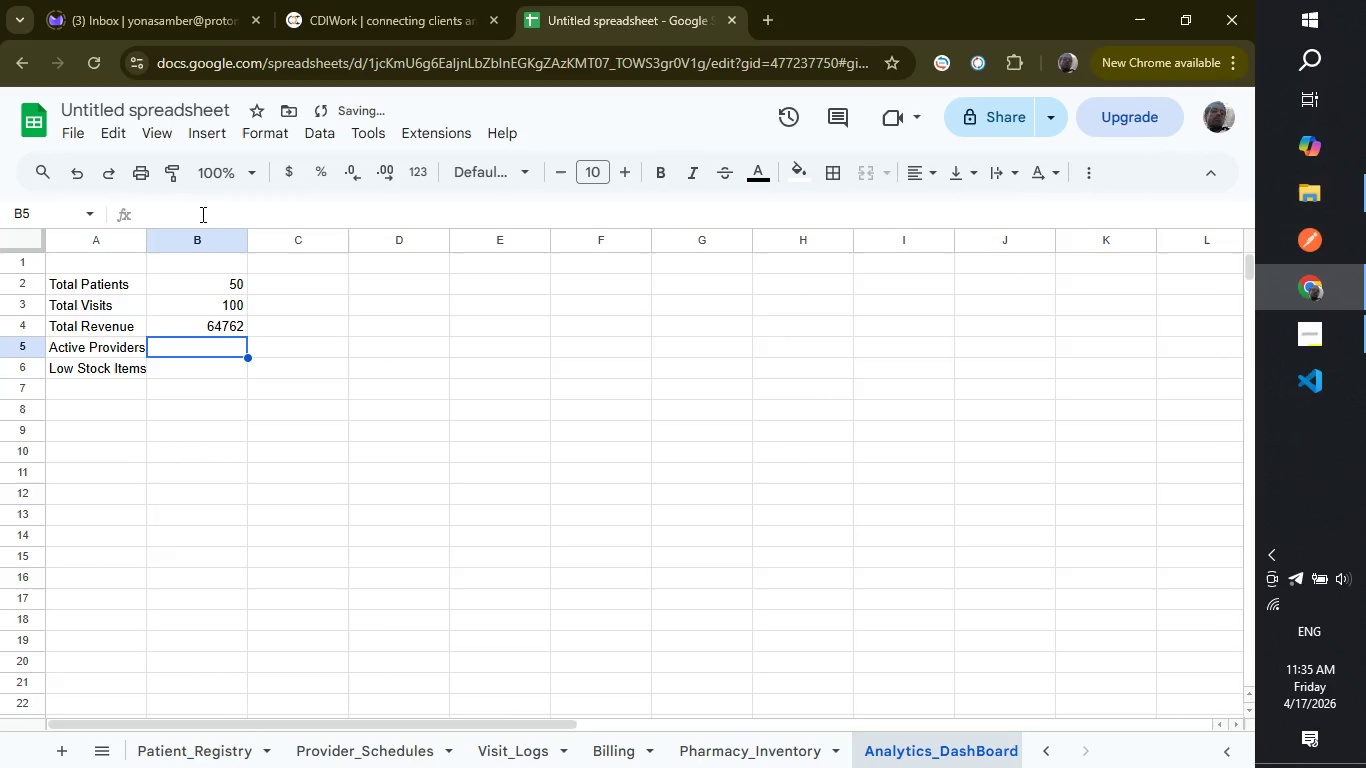 
key(Enter)
 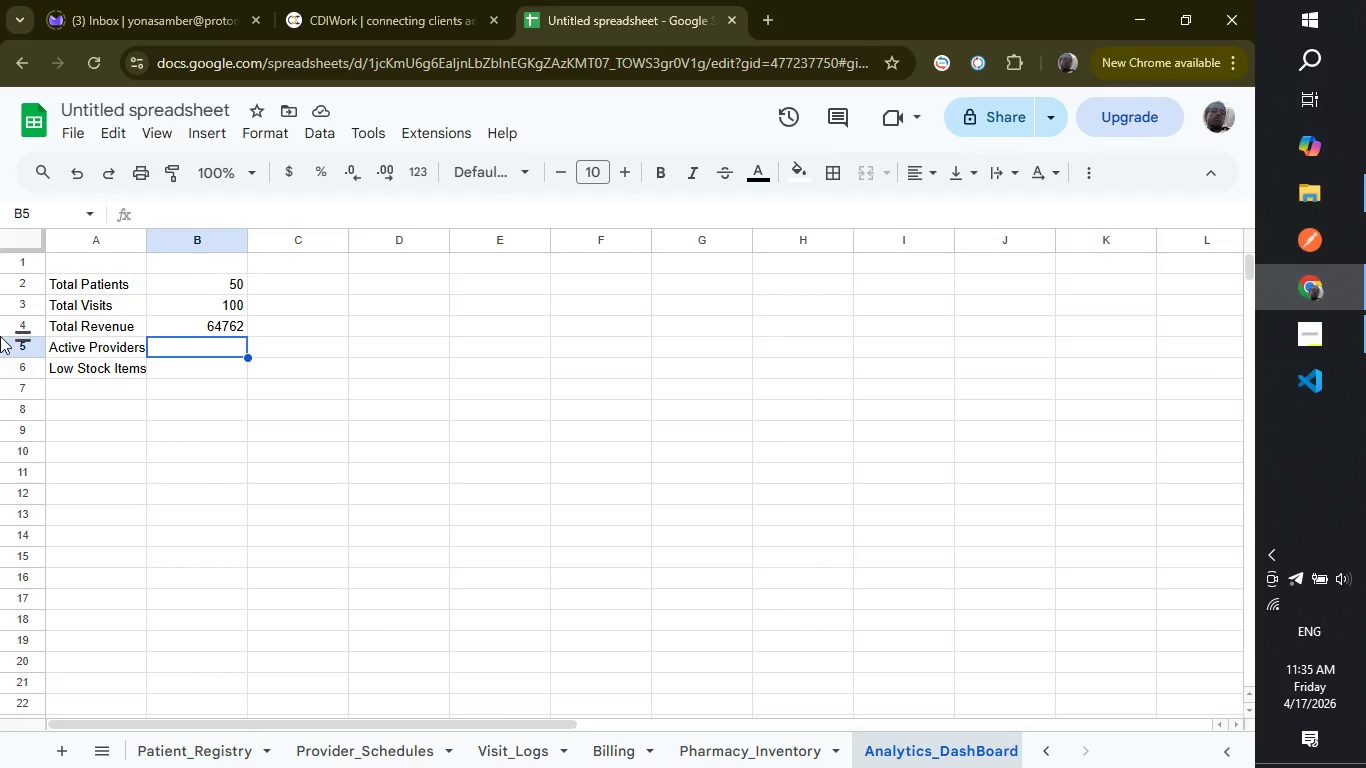 
wait(12.03)
 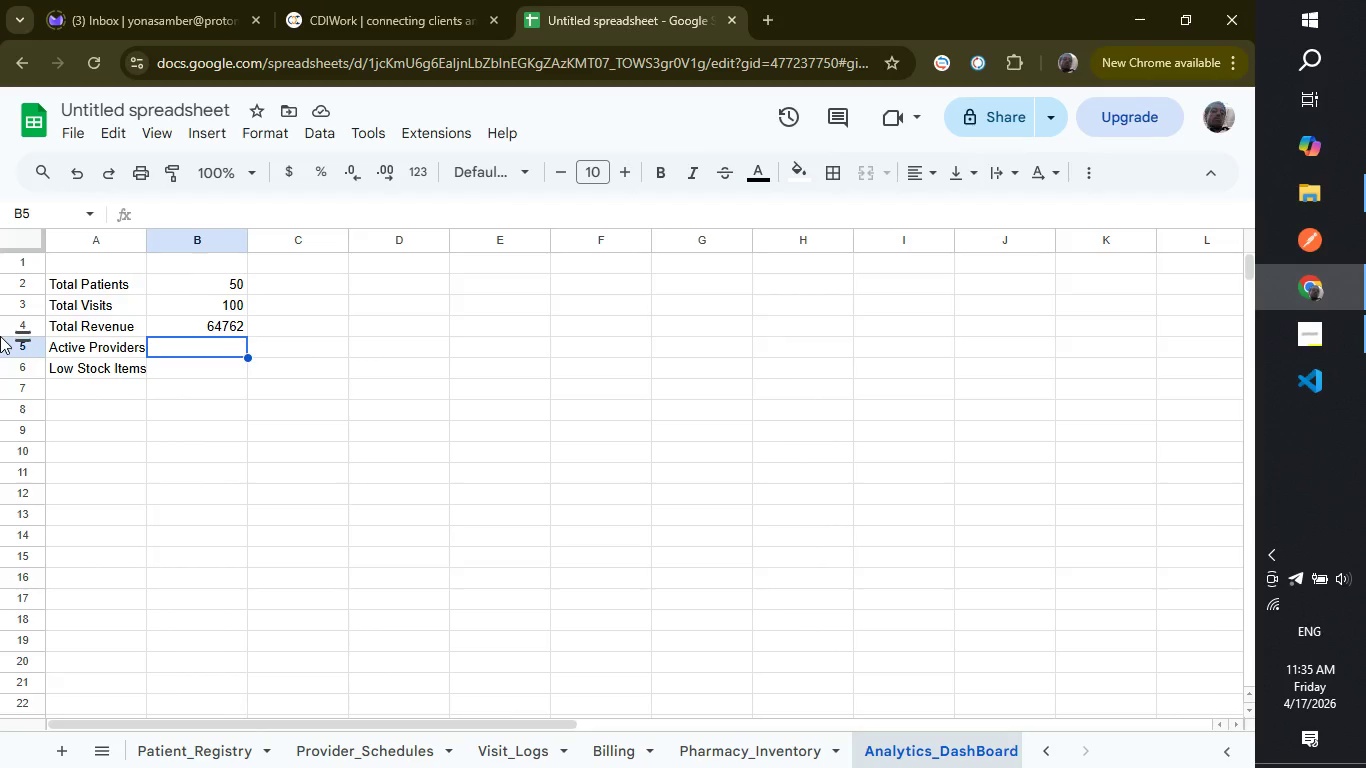 
left_click([167, 217])
 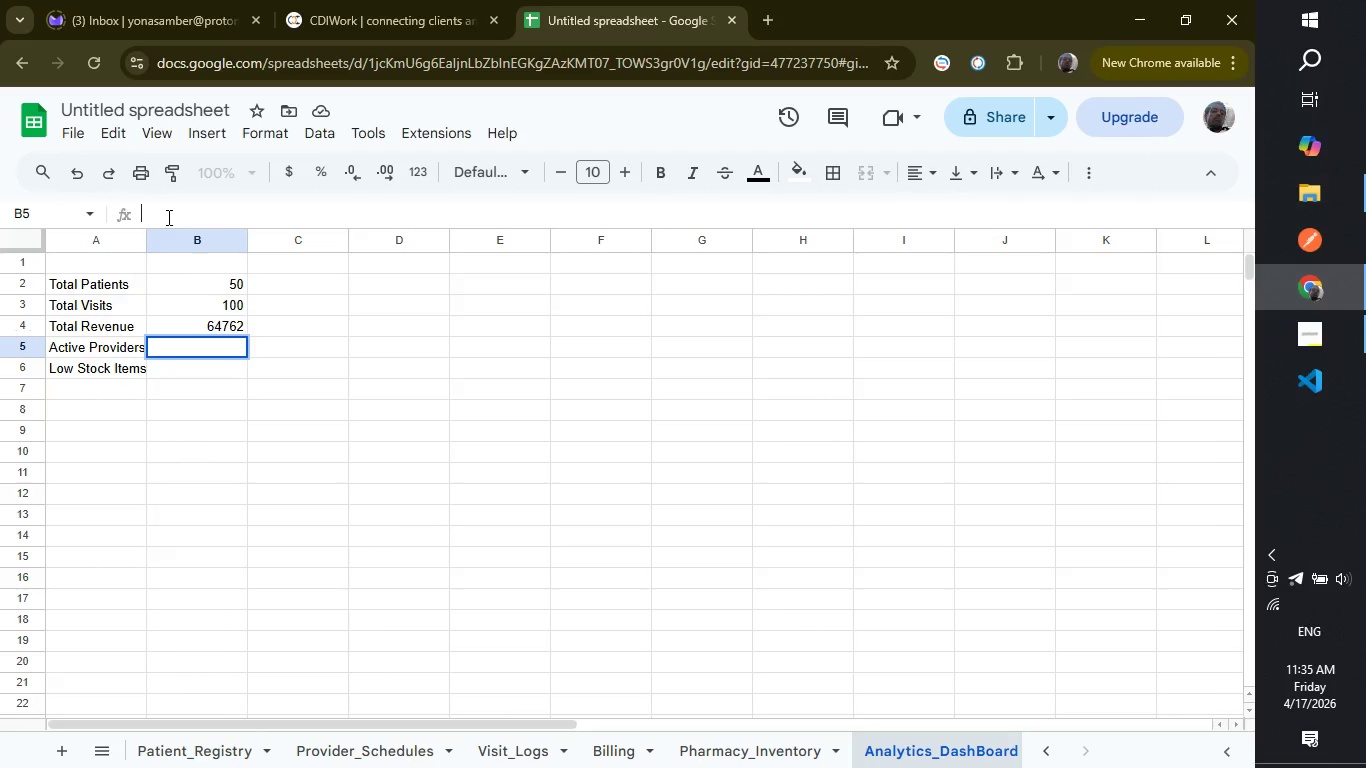 
wait(7.2)
 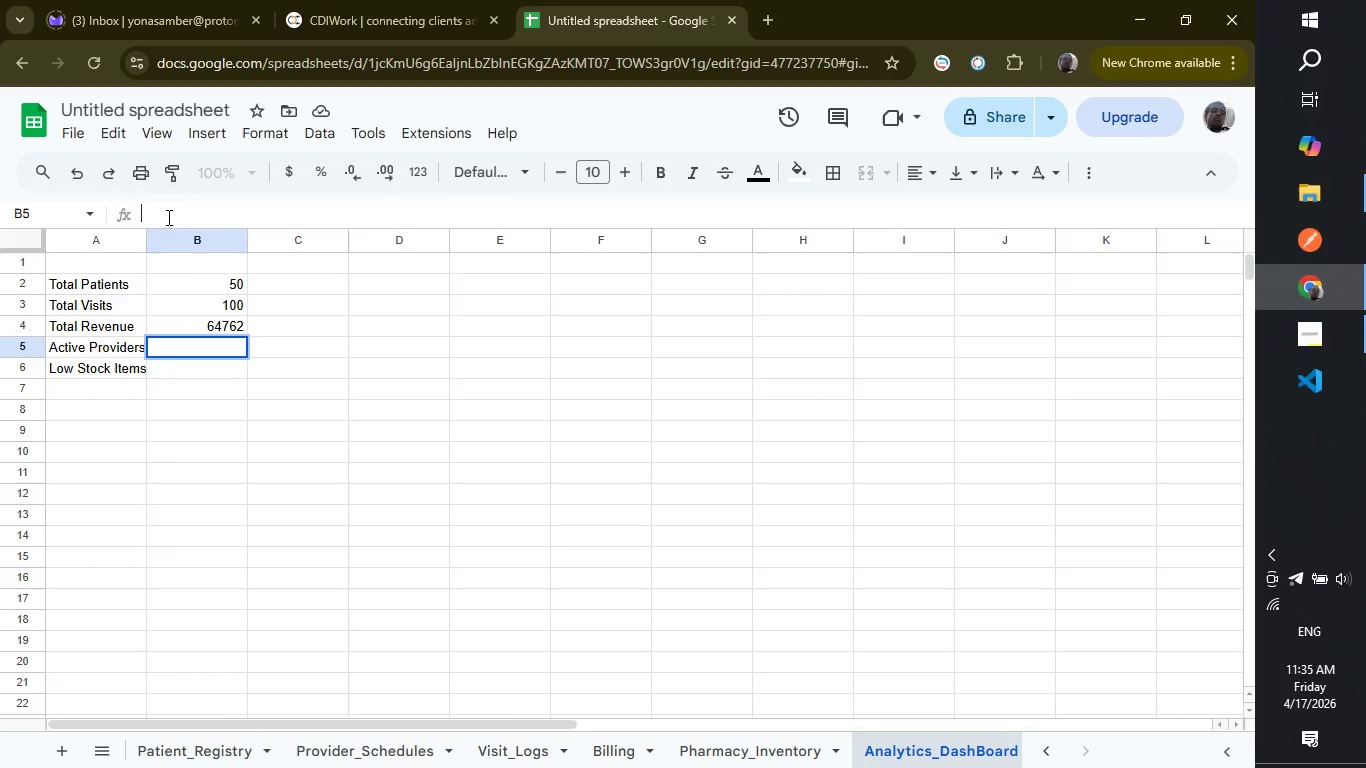 
type(=counti)
 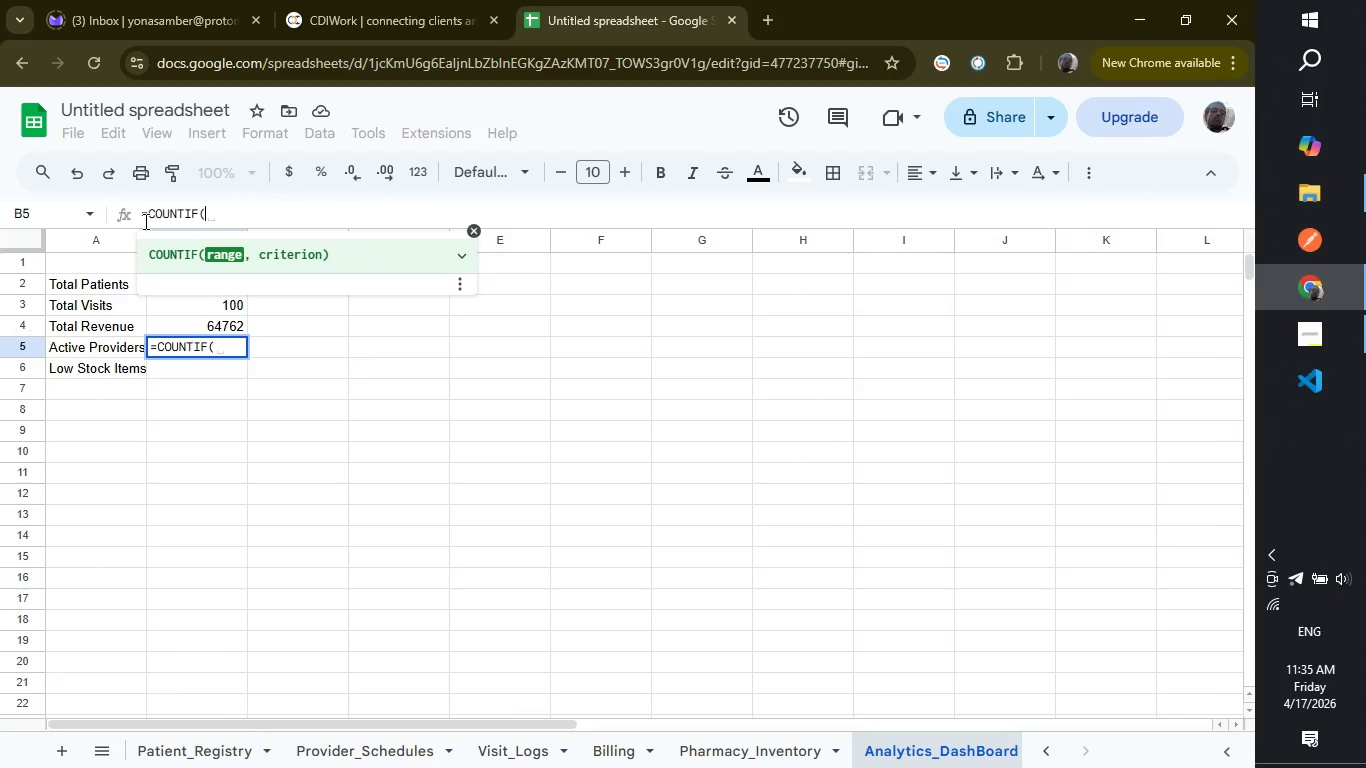 
key(Enter)
 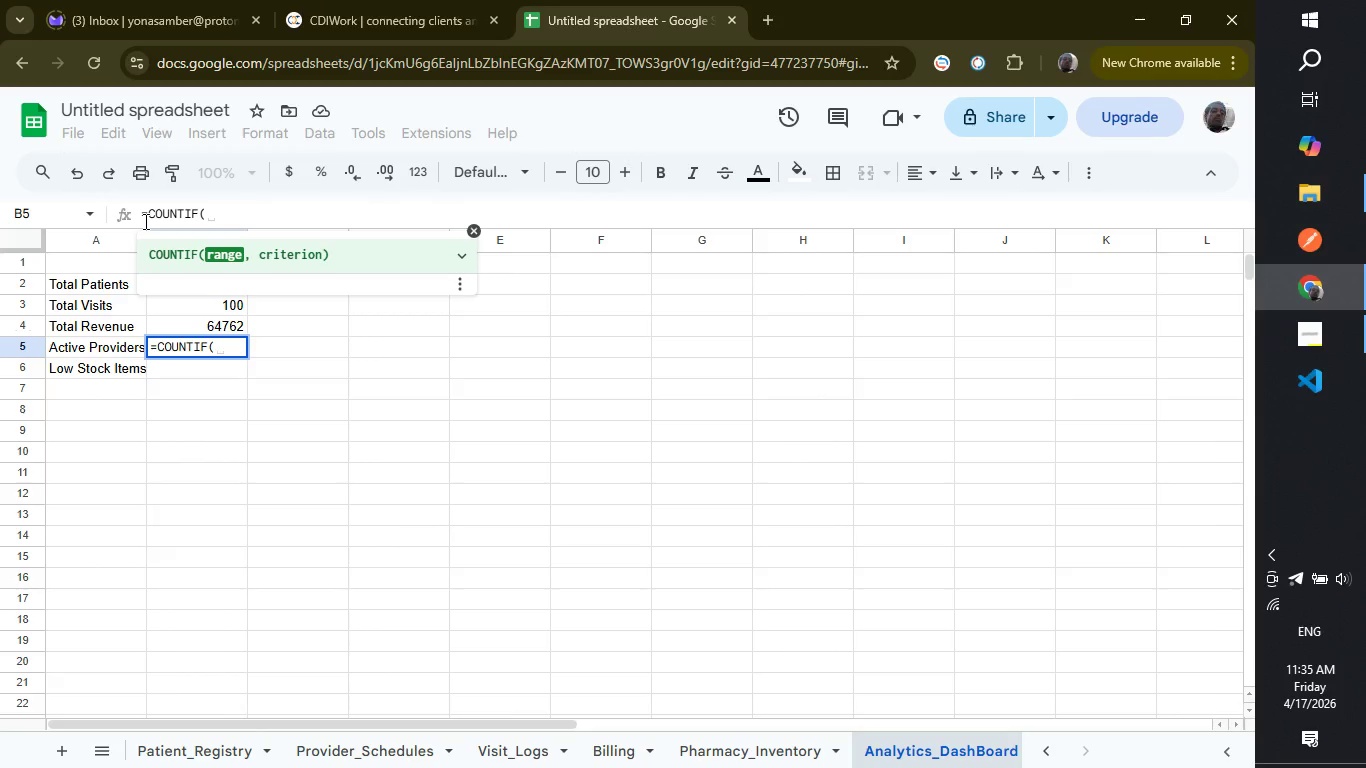 
wait(6.31)
 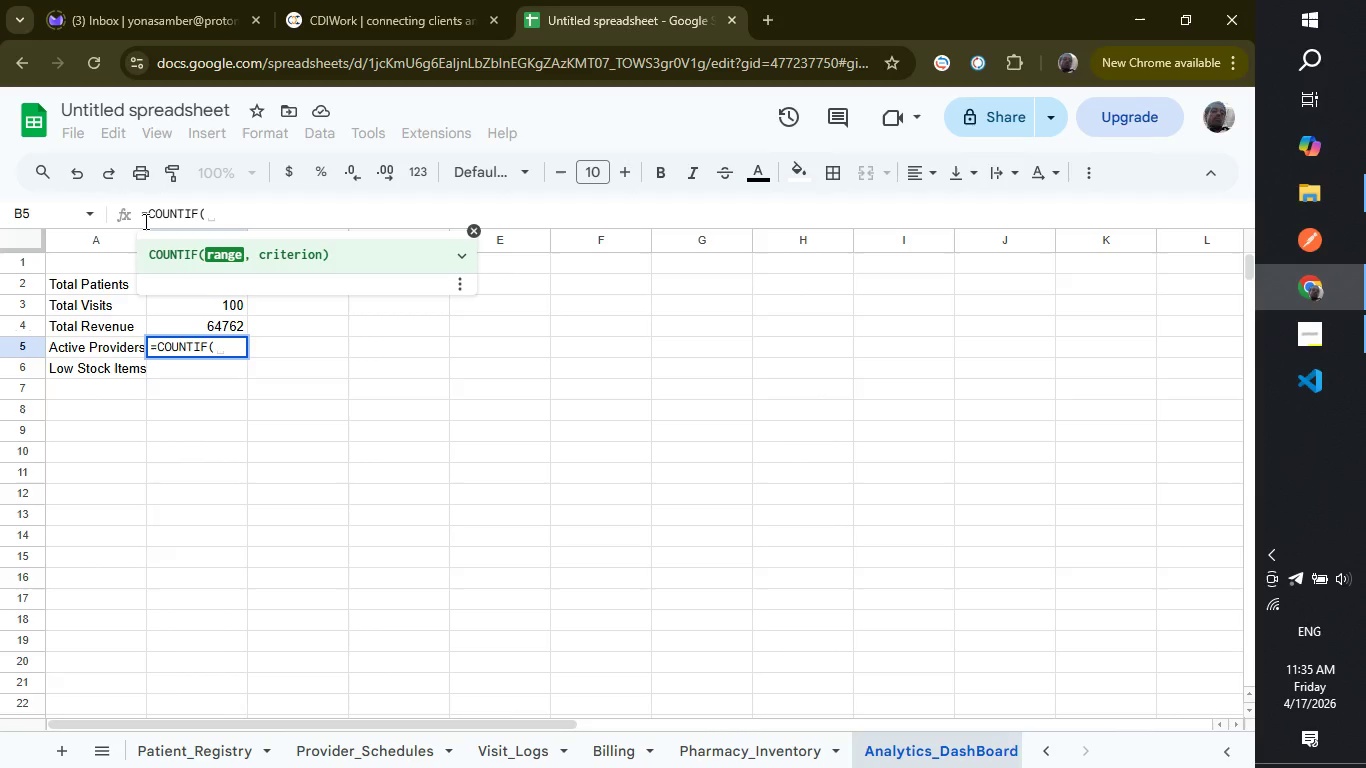 
type(Provider_Schedules!I2:I21)
 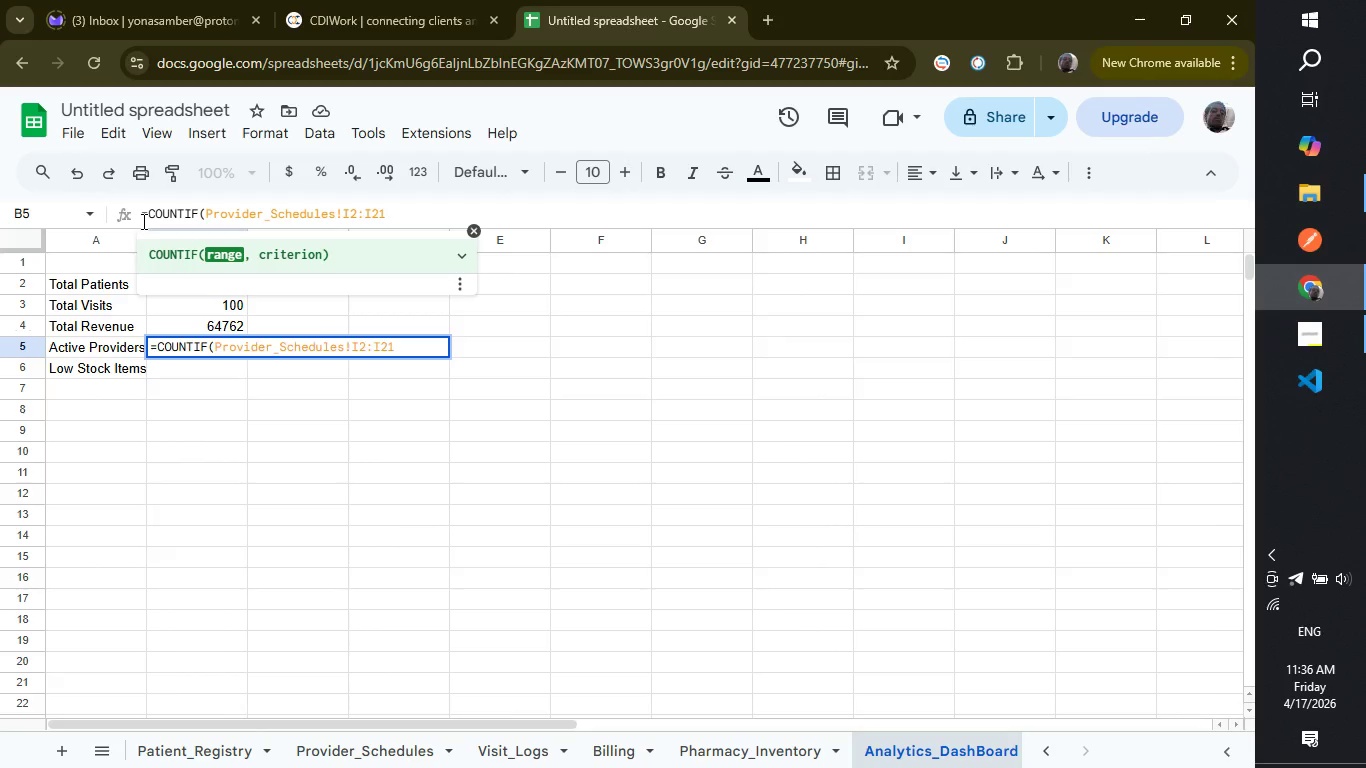 
wait(6.38)
 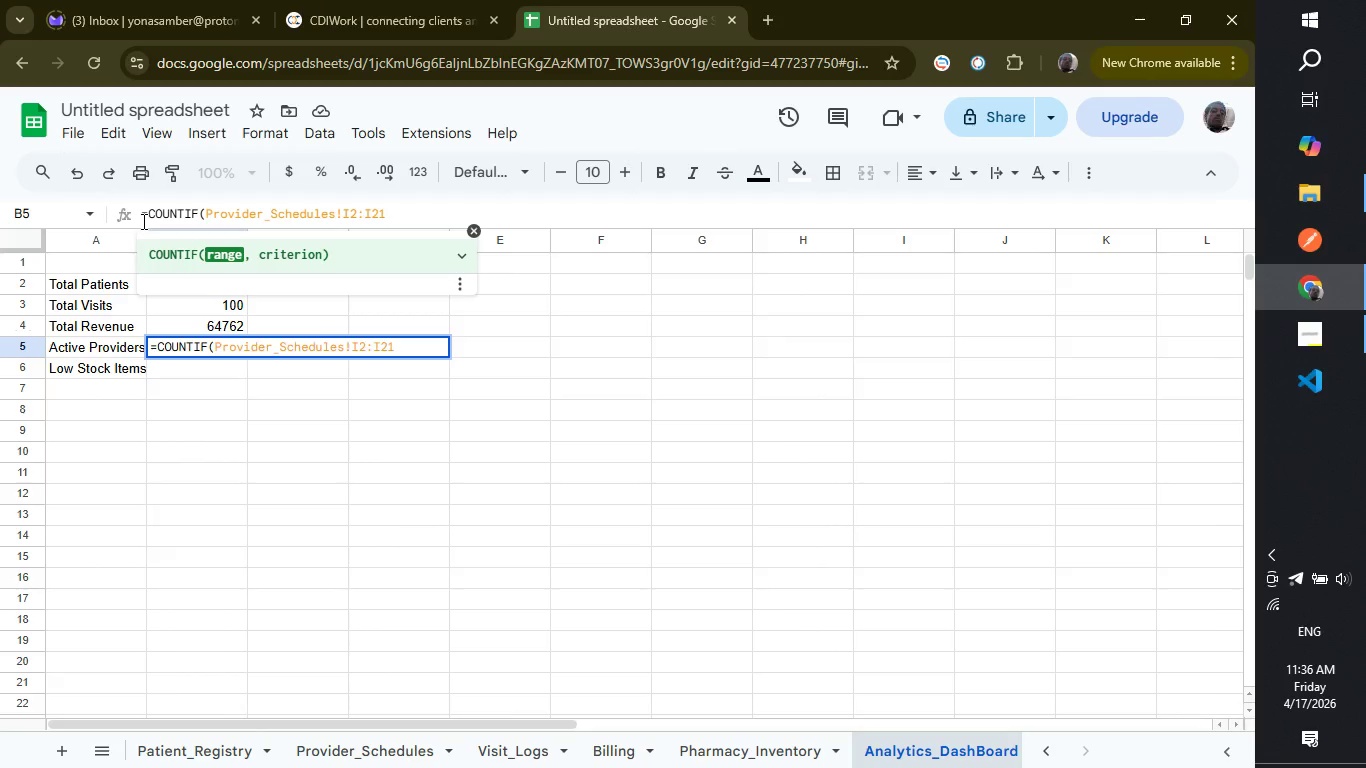 
type(, "Active"))
 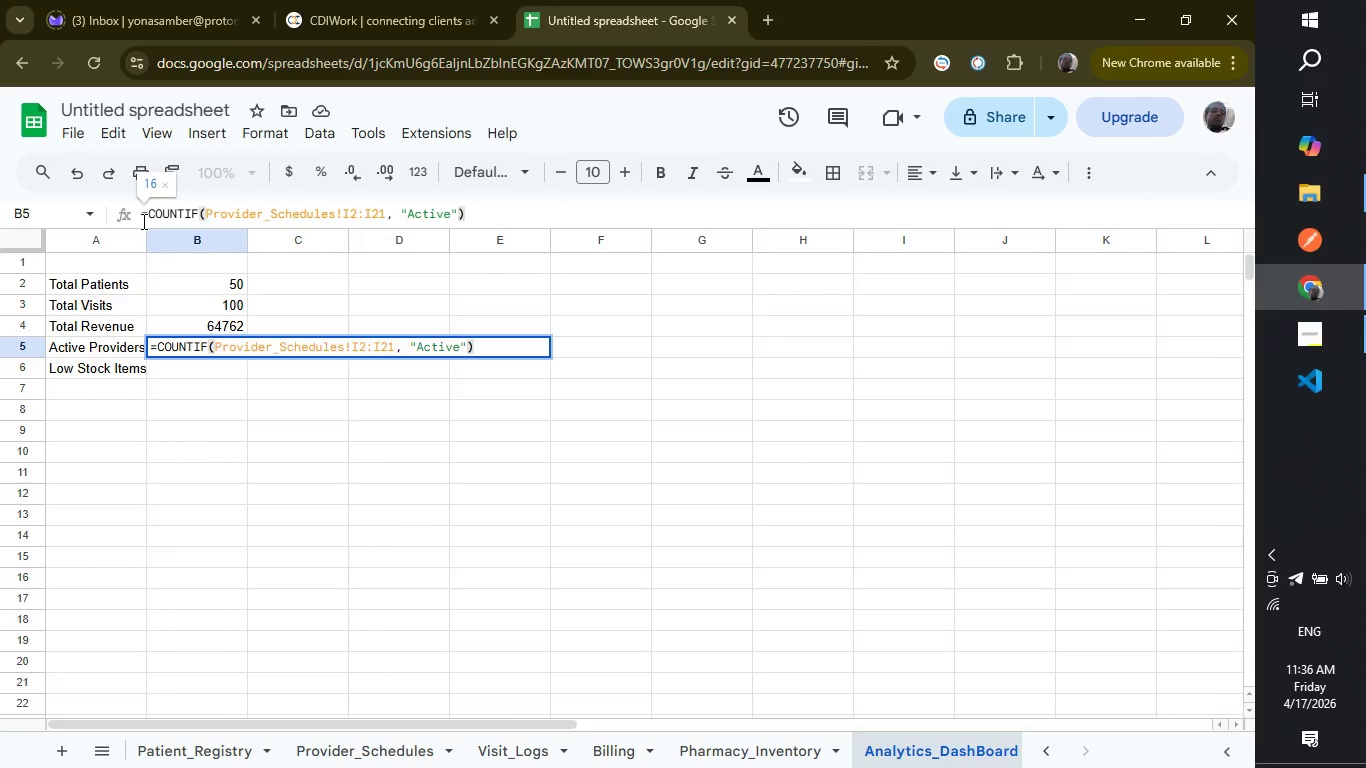 
key(Shift+Enter)
 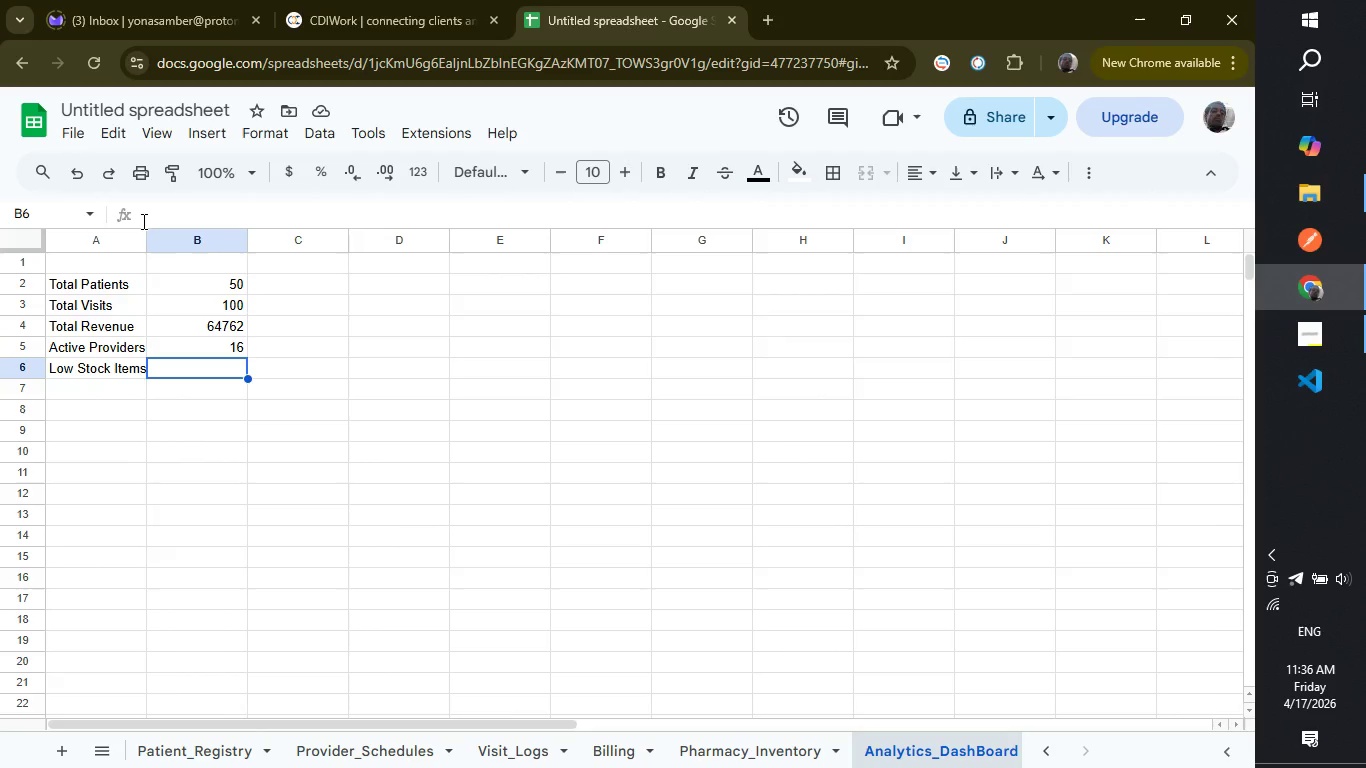 
wait(19.86)
 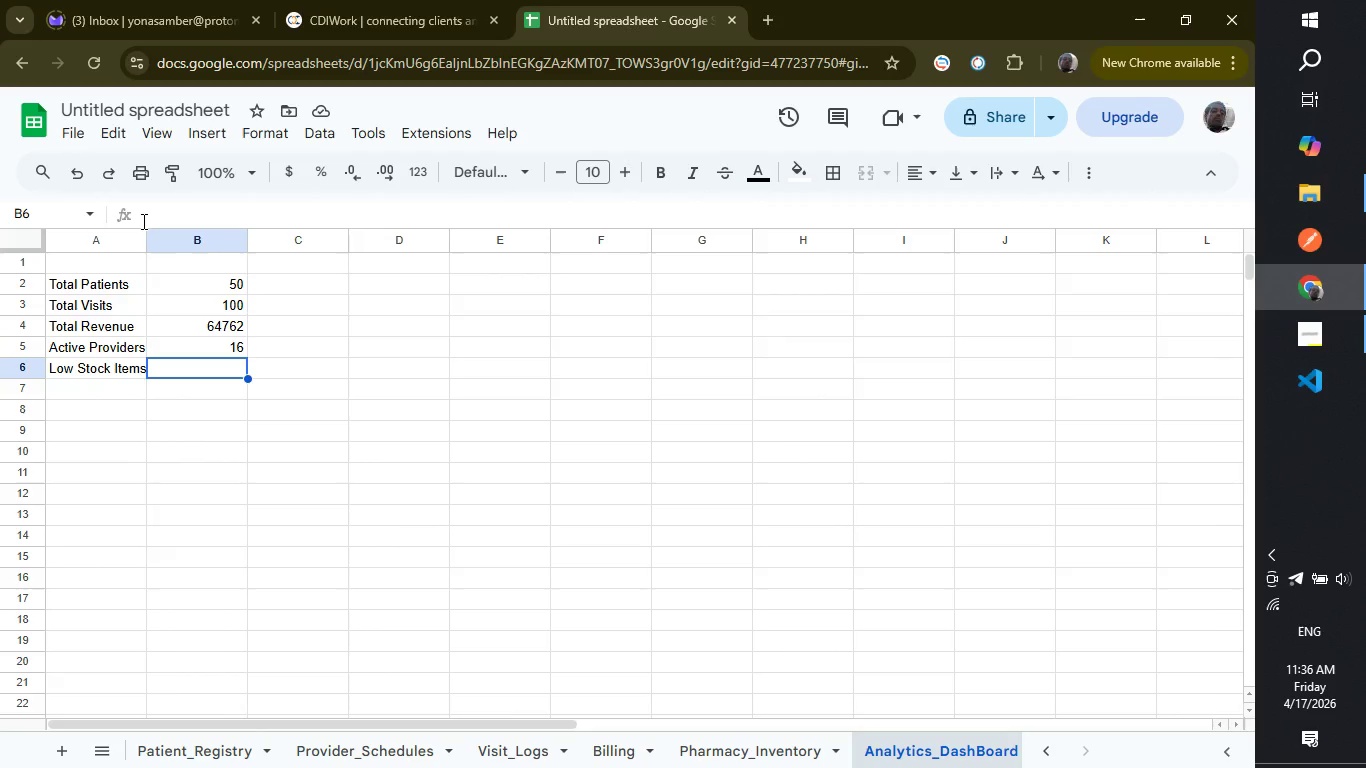 
left_click([195, 213])
 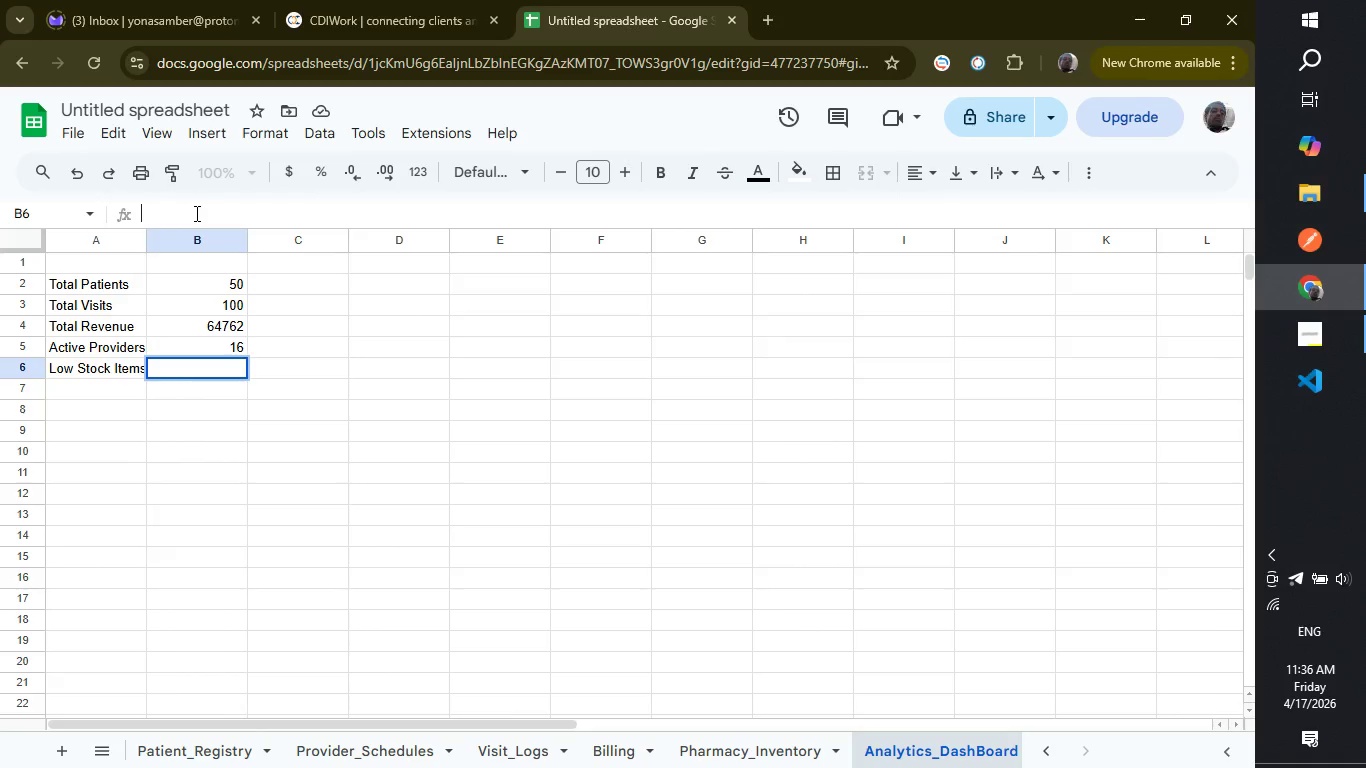 
type(=countif)
 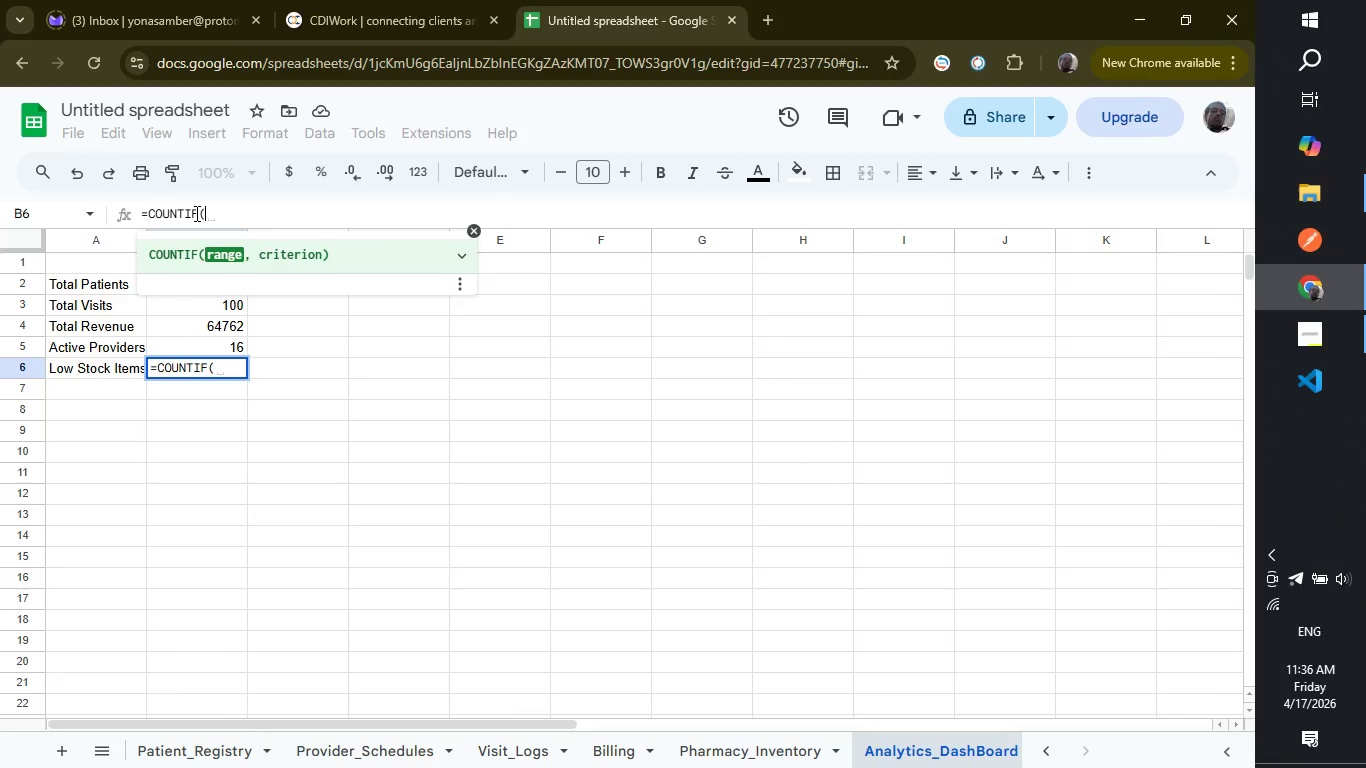 
key(Enter)
 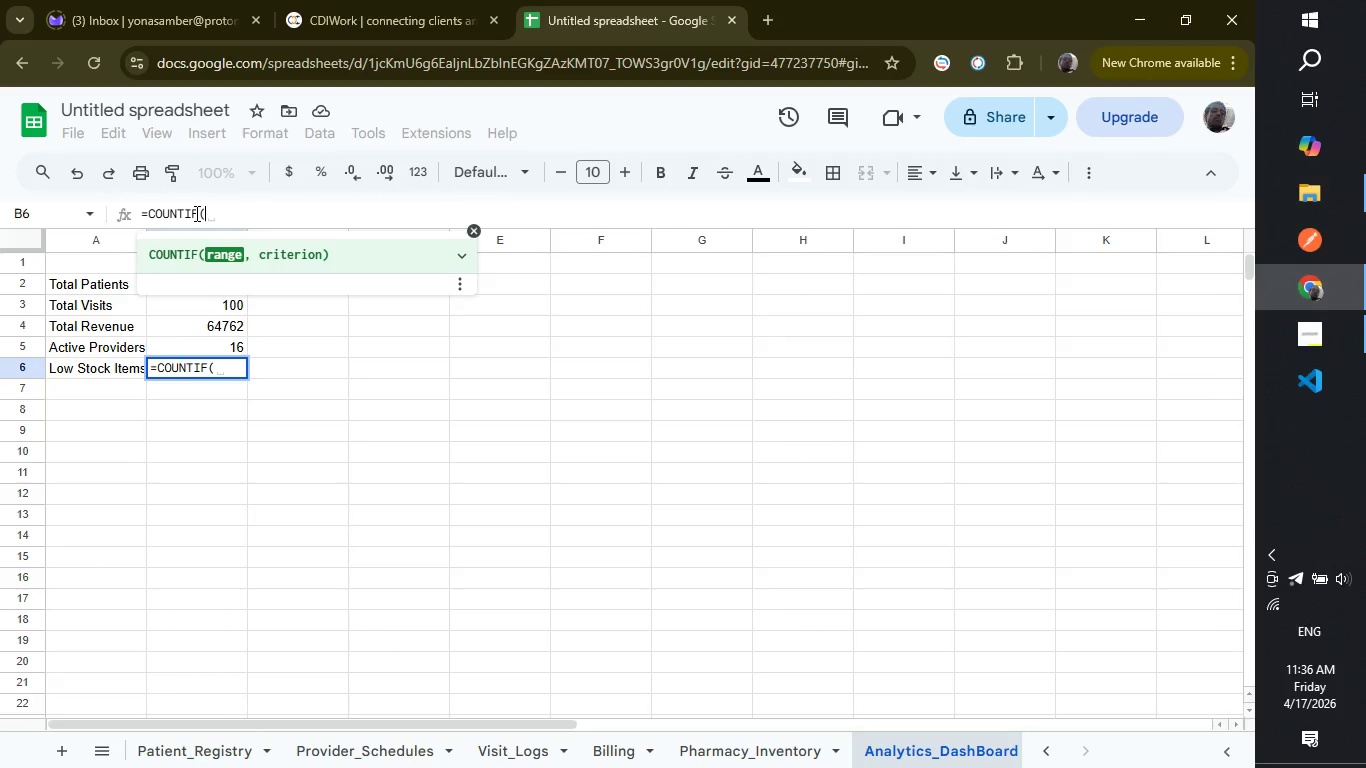 
type(Pharmacy_Inventory!H2:H31, "lOW)
key(Backspace)
key(Backspace)
key(Backspace)
type(l)
key(Backspace)
type(Low Stock")
 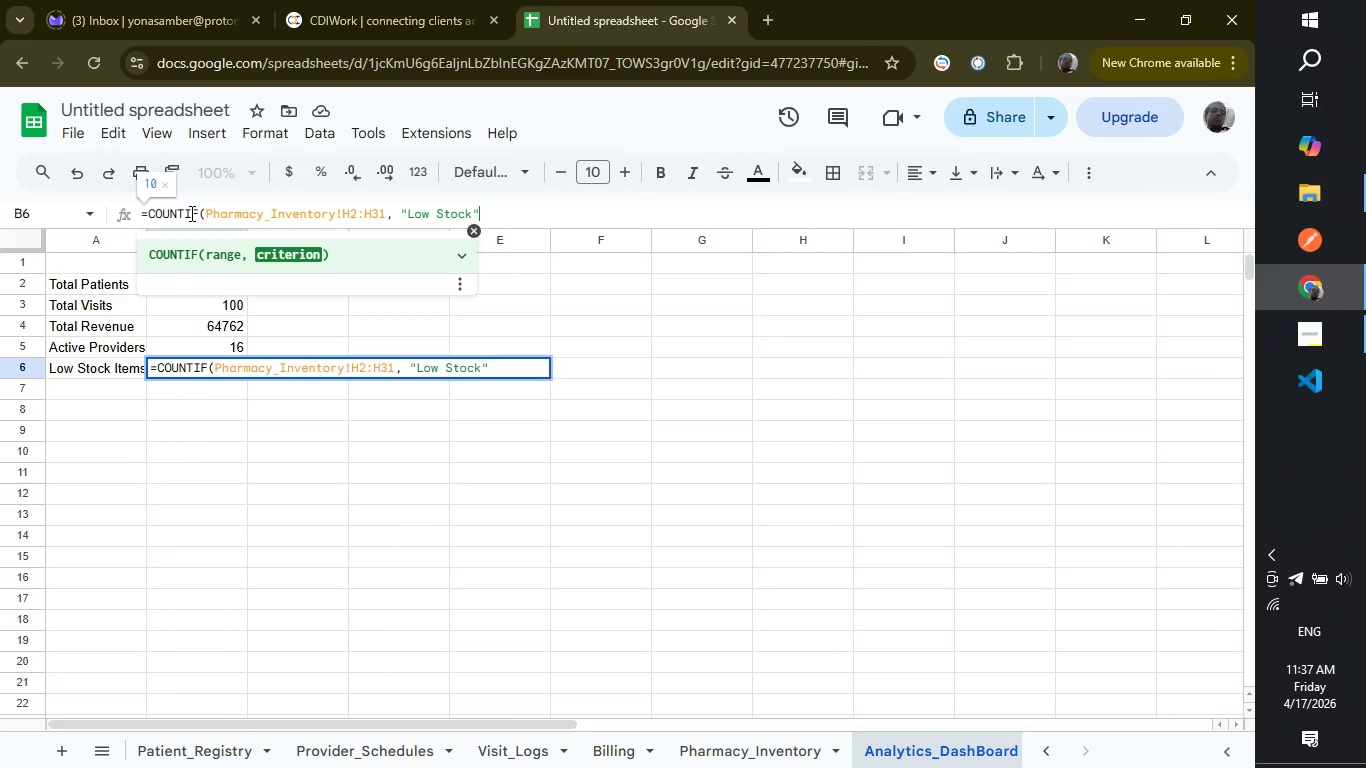 
key(Shift+0)
 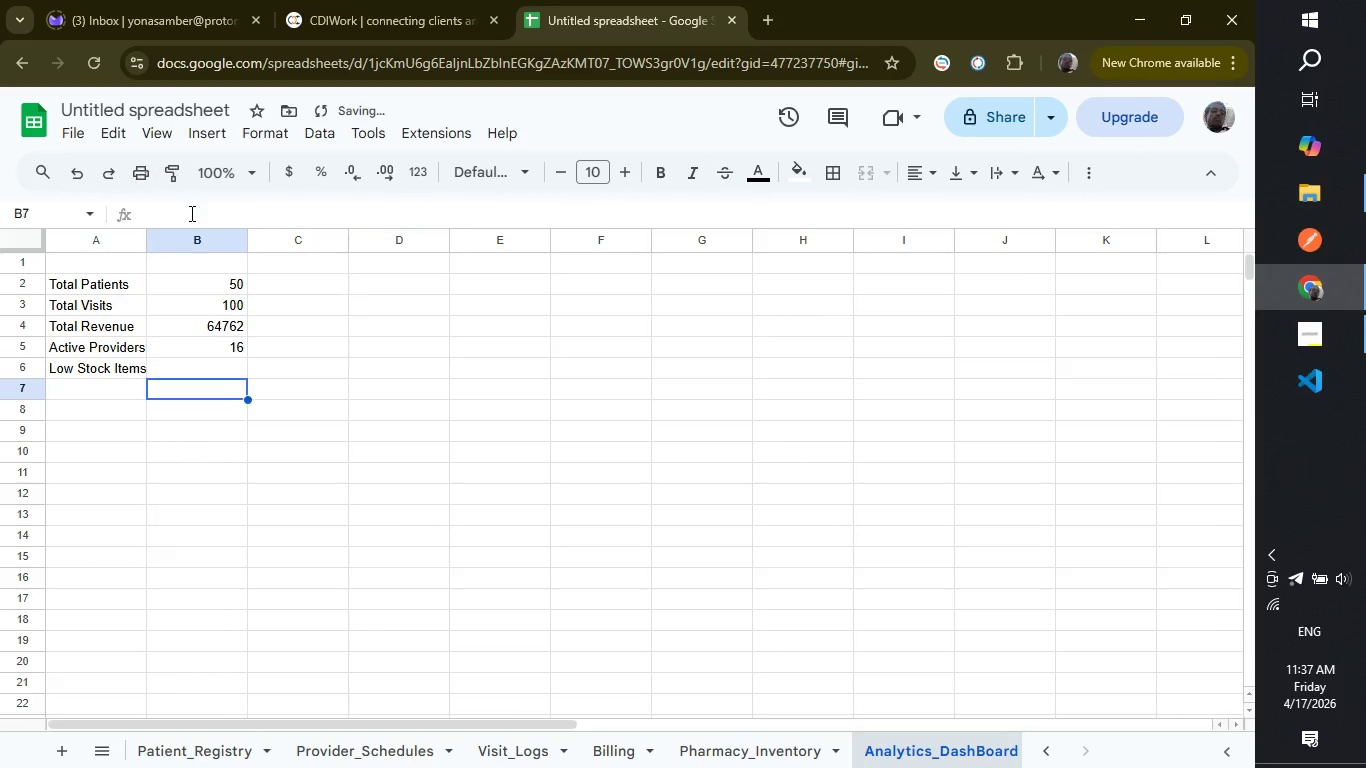 
key(Enter)
 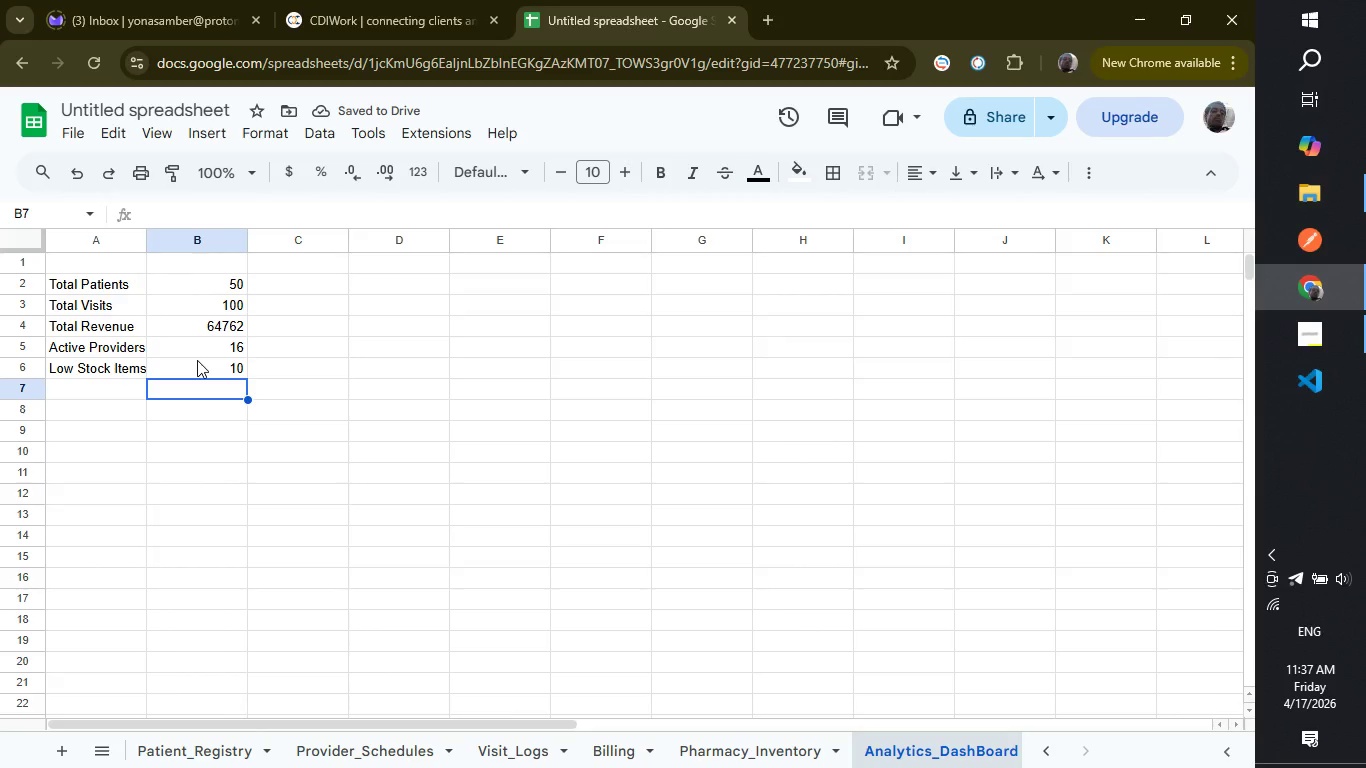 
wait(5.45)
 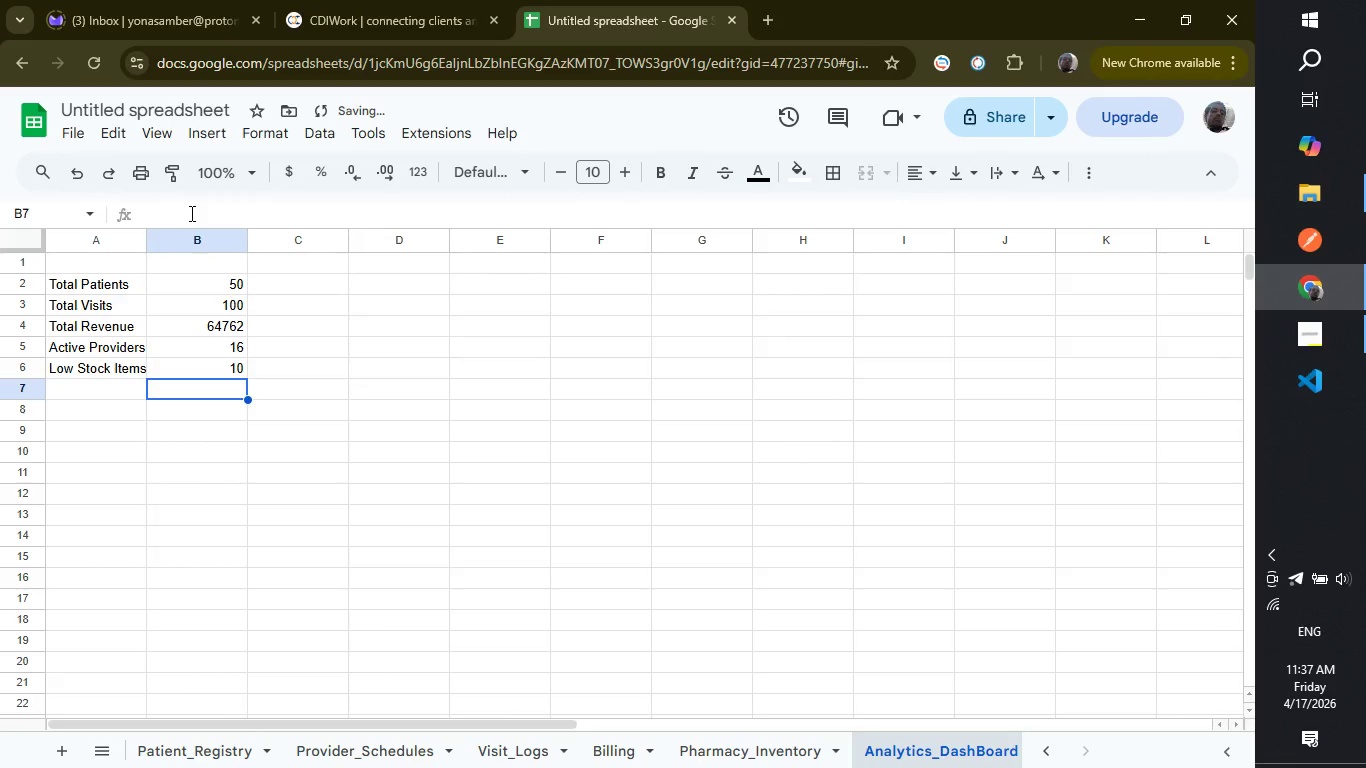 
left_click([203, 372])
 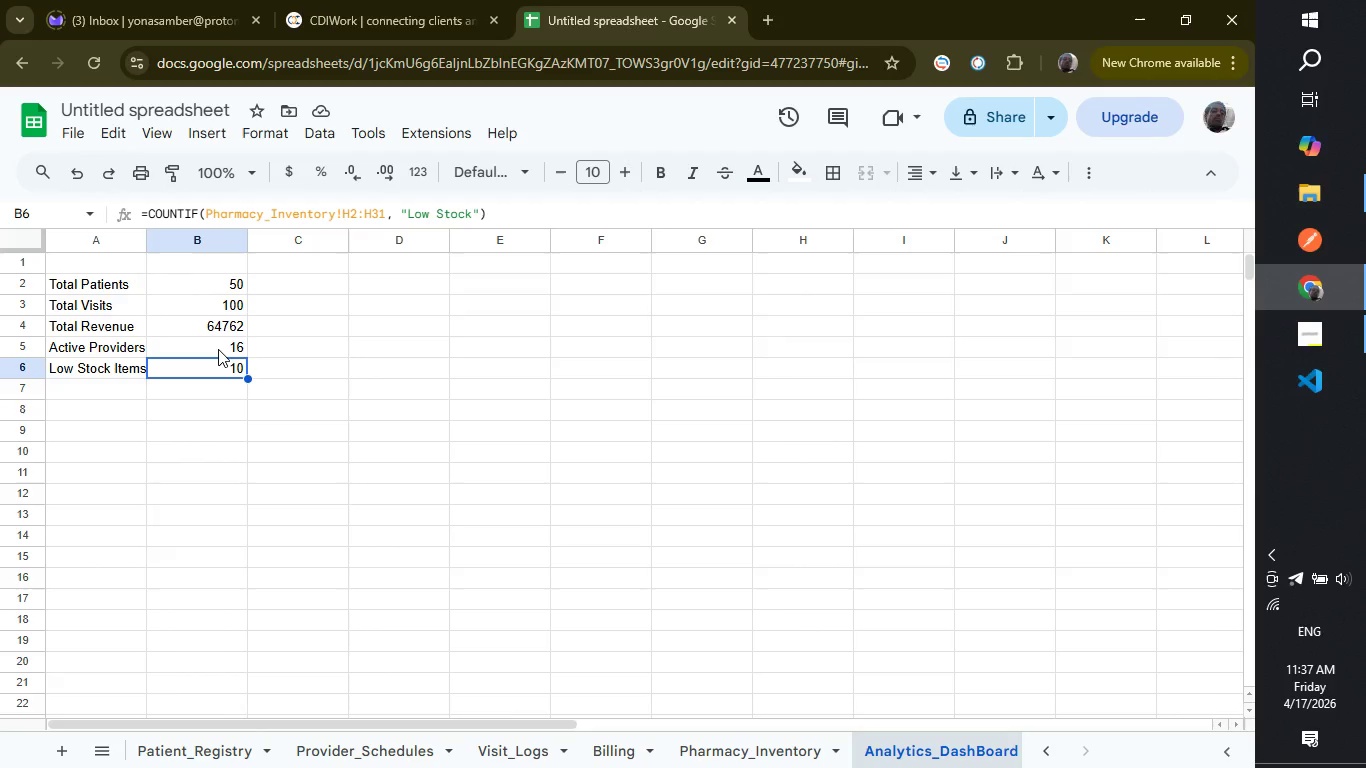 
left_click([218, 349])
 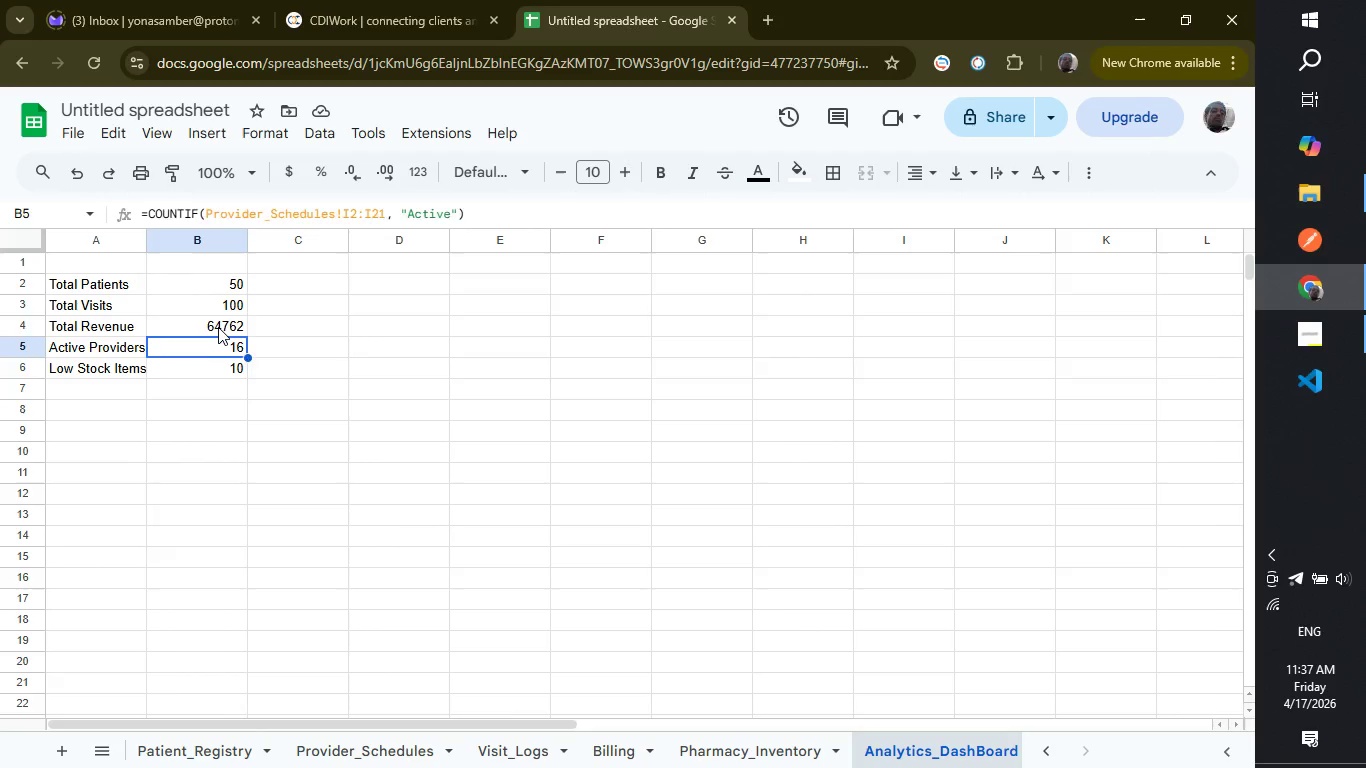 
left_click([218, 327])
 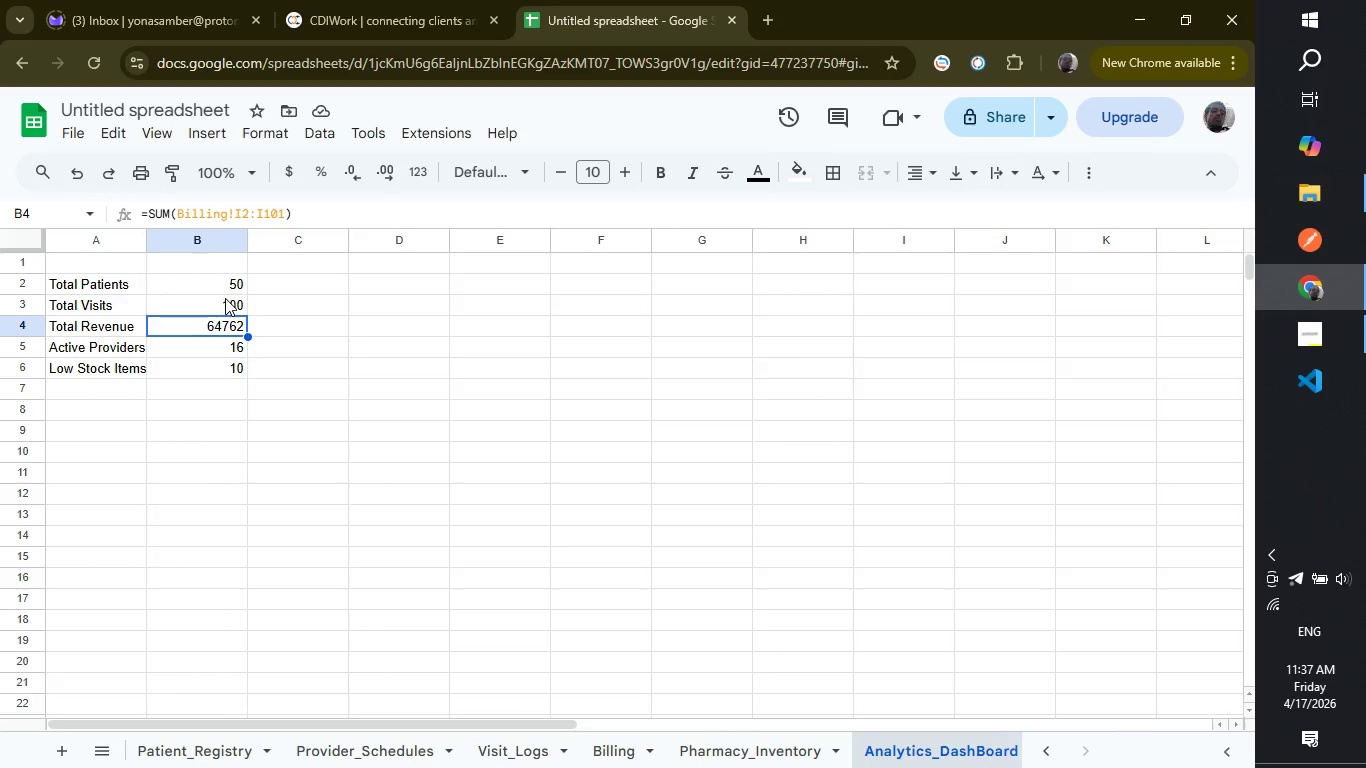 
left_click([225, 298])
 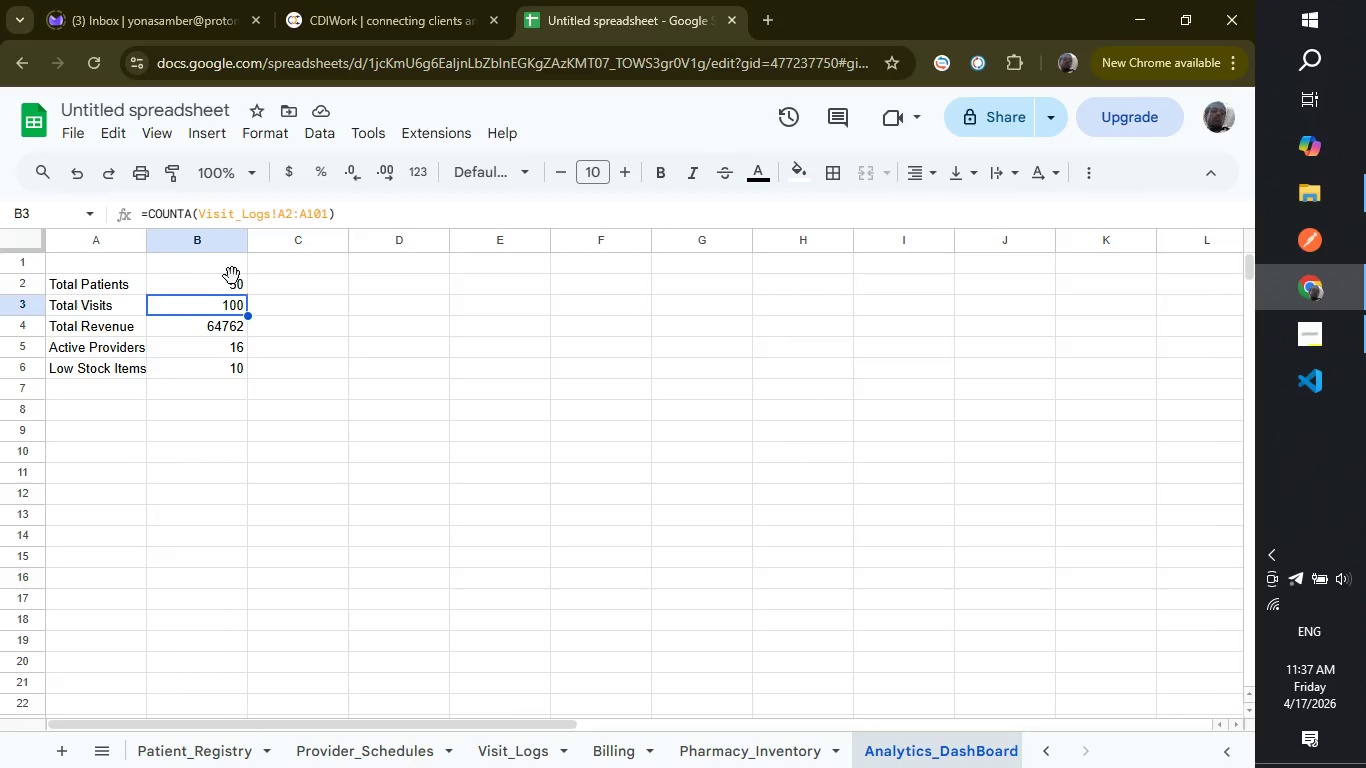 
left_click([232, 276])
 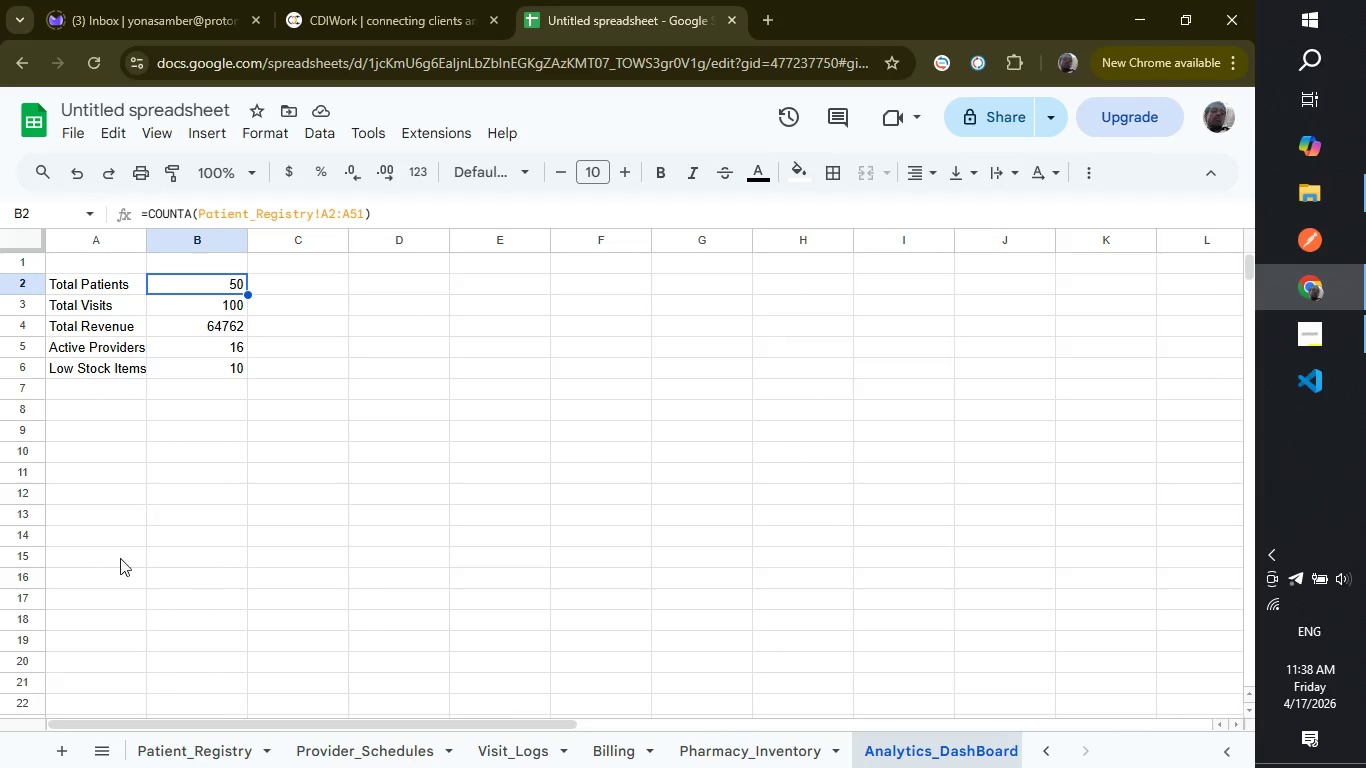 
wait(47.52)
 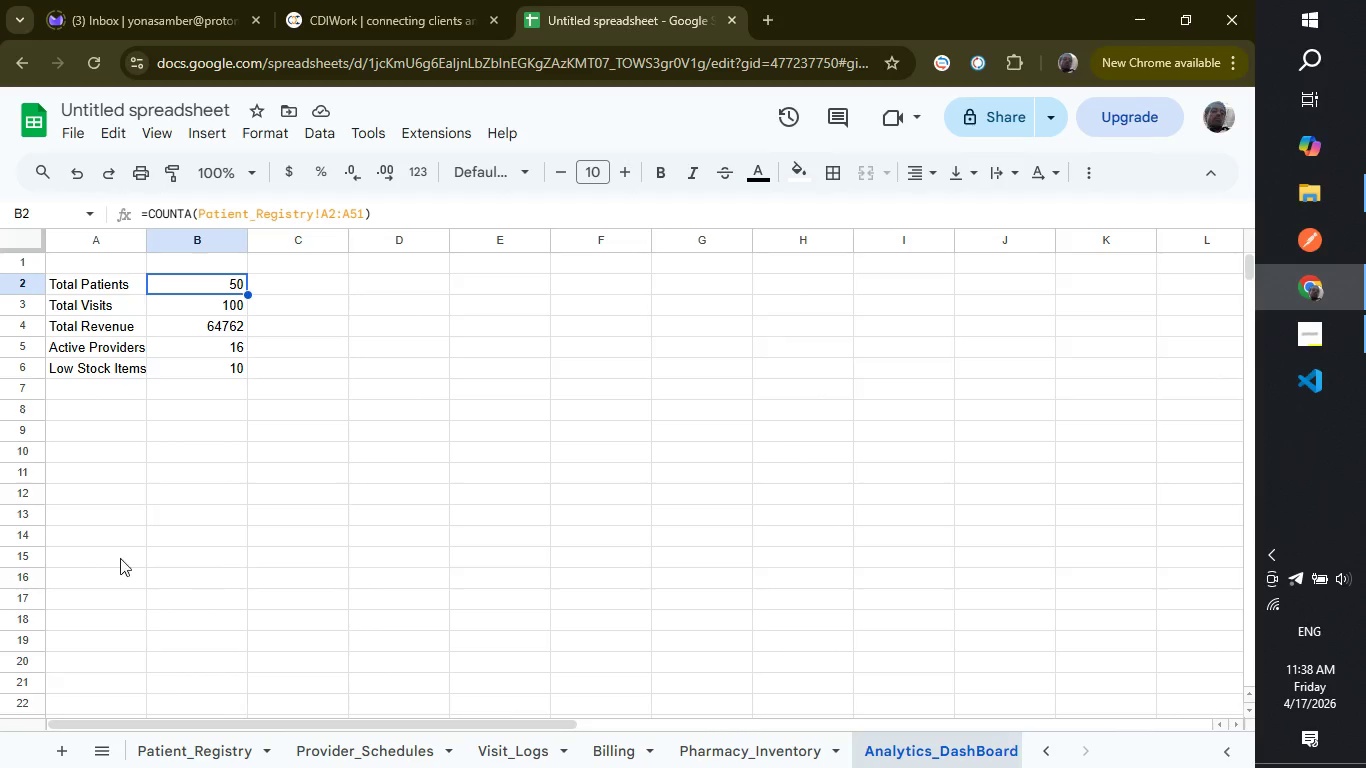 
left_click([389, 283])
 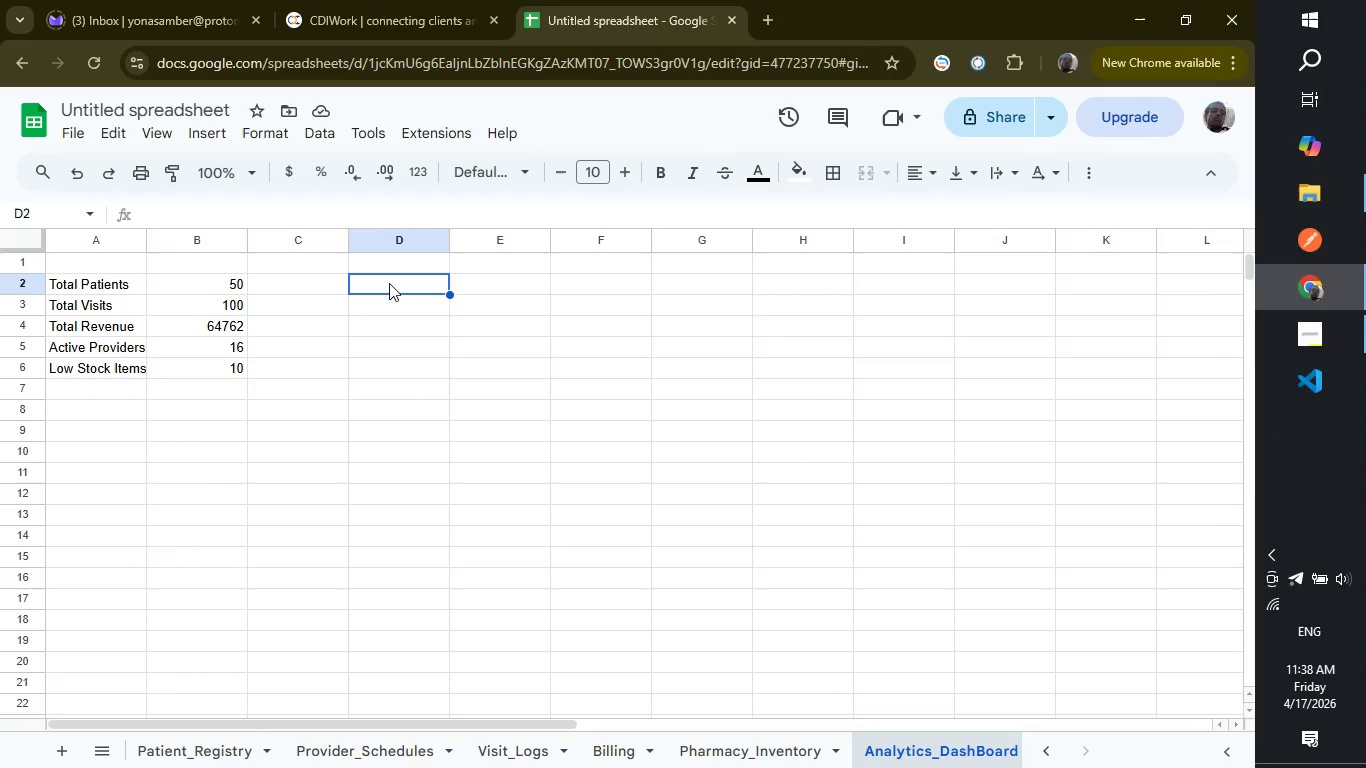 
wait(13.66)
 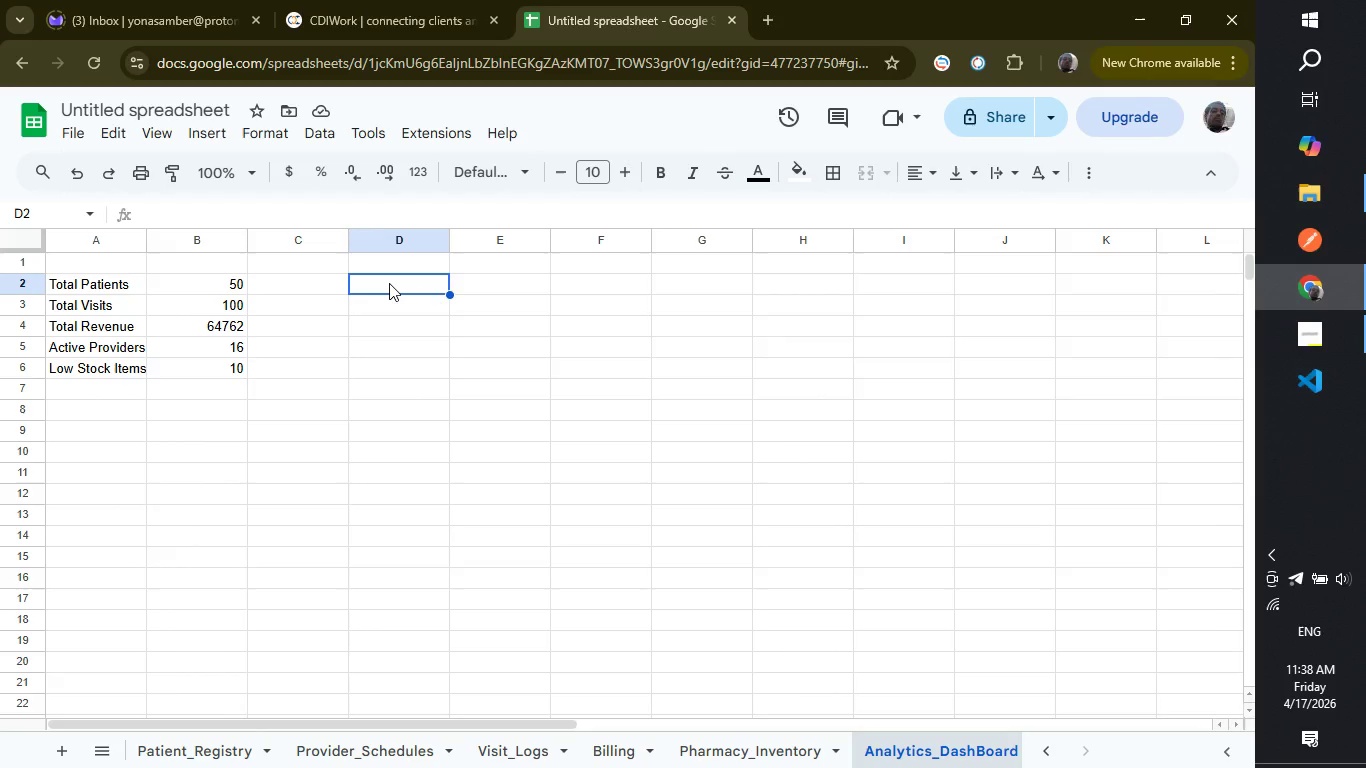 
key(Shift+ShiftLeft)
 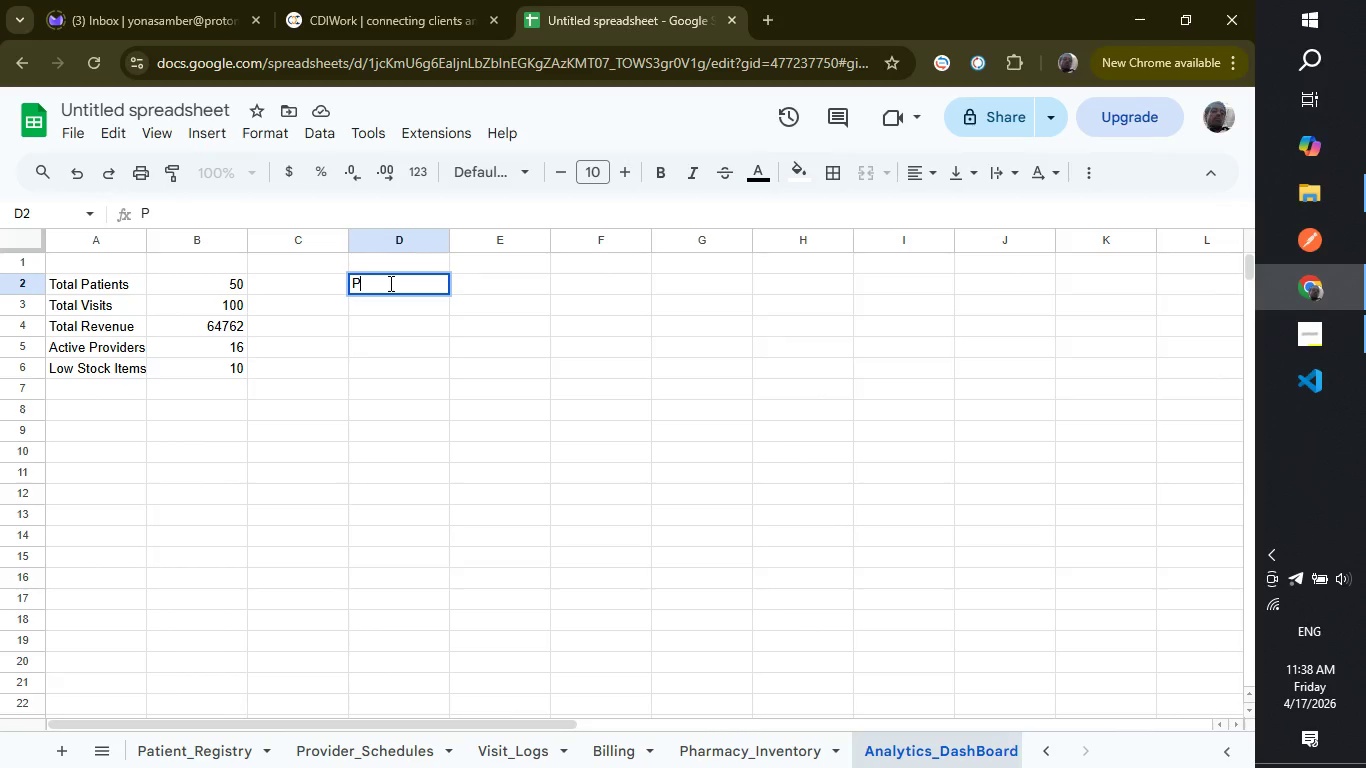 
key(Shift+P)
 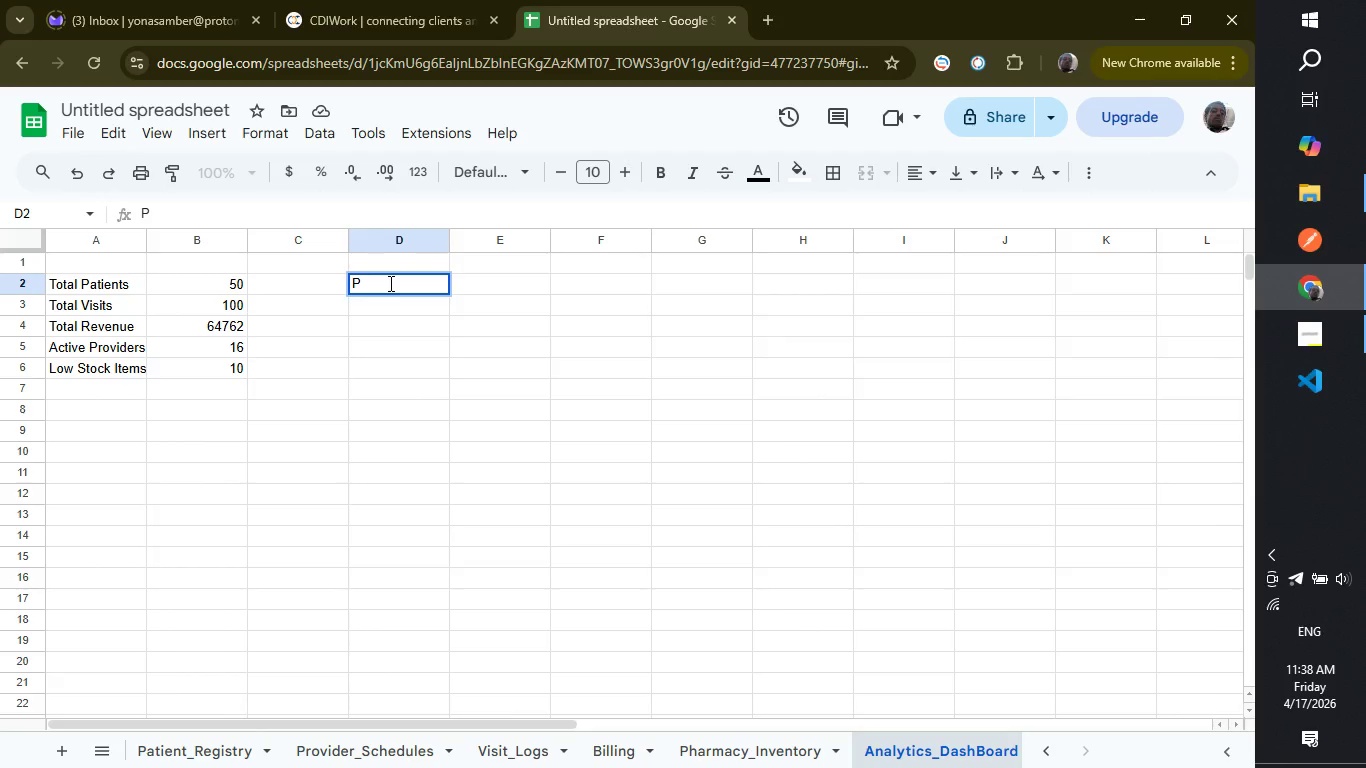 
wait(6.3)
 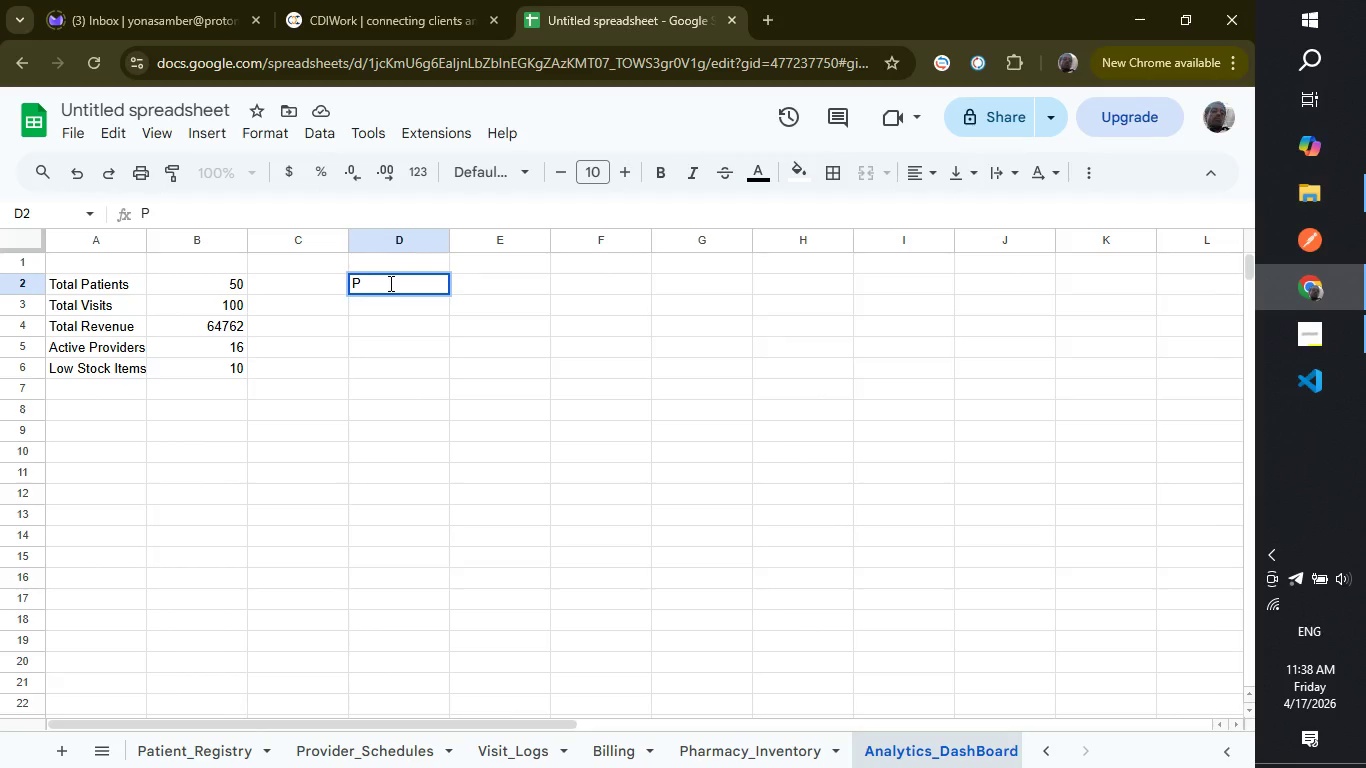 
type(ROVIDER)
 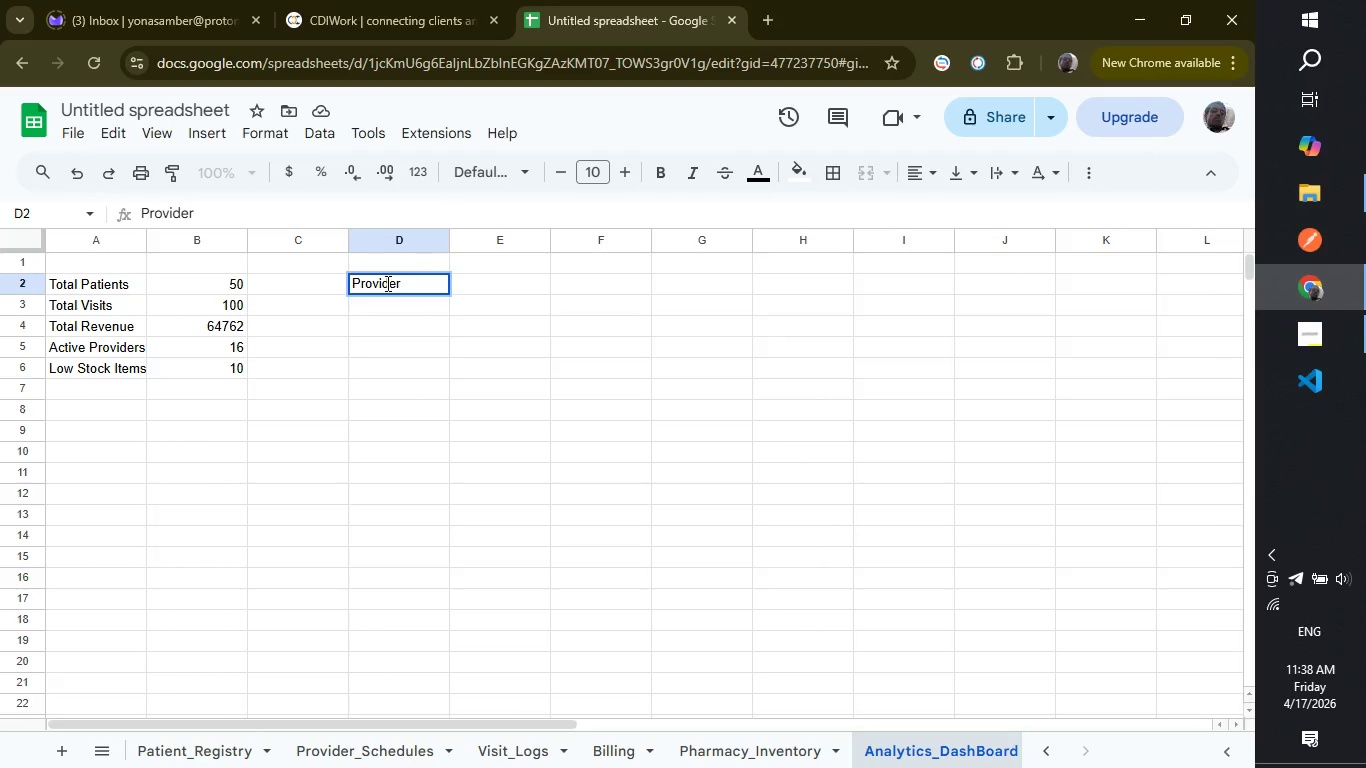 
wait(12.97)
 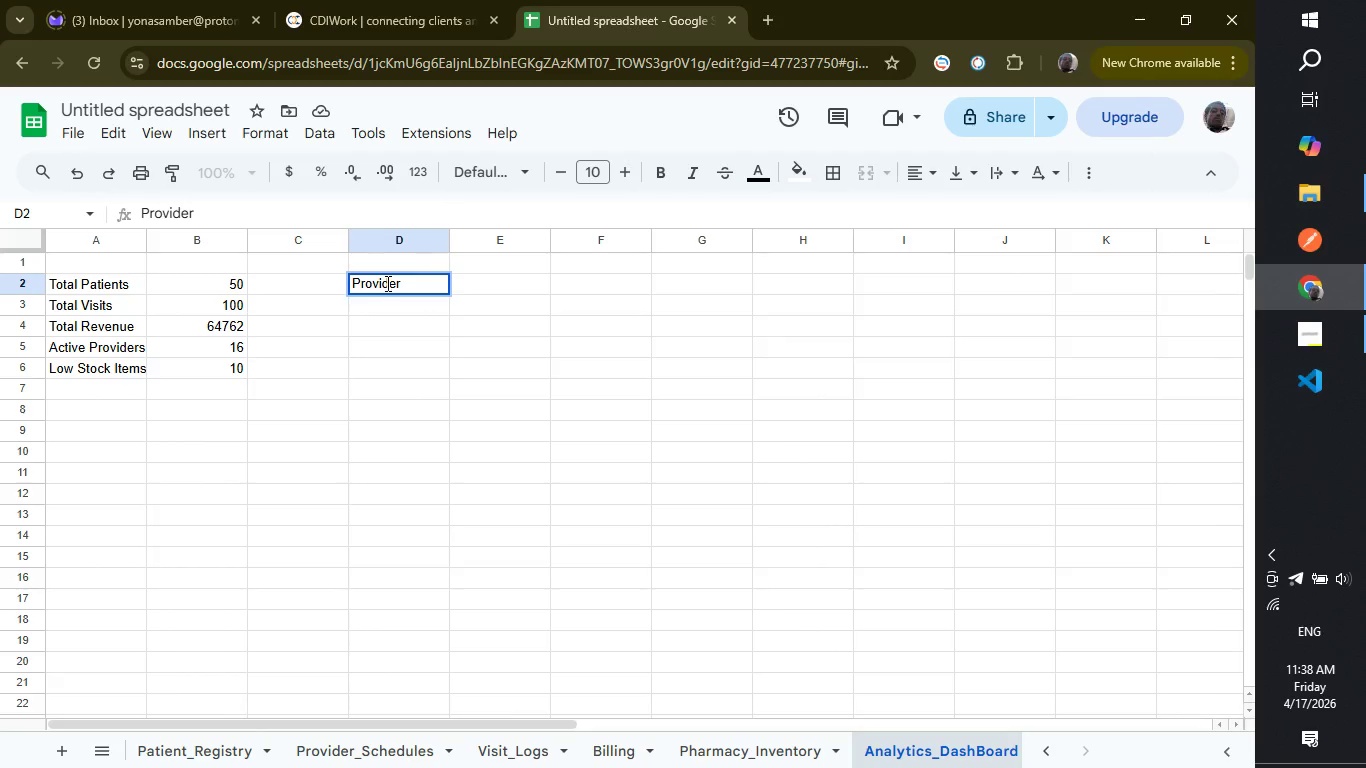 
left_click([464, 280])
 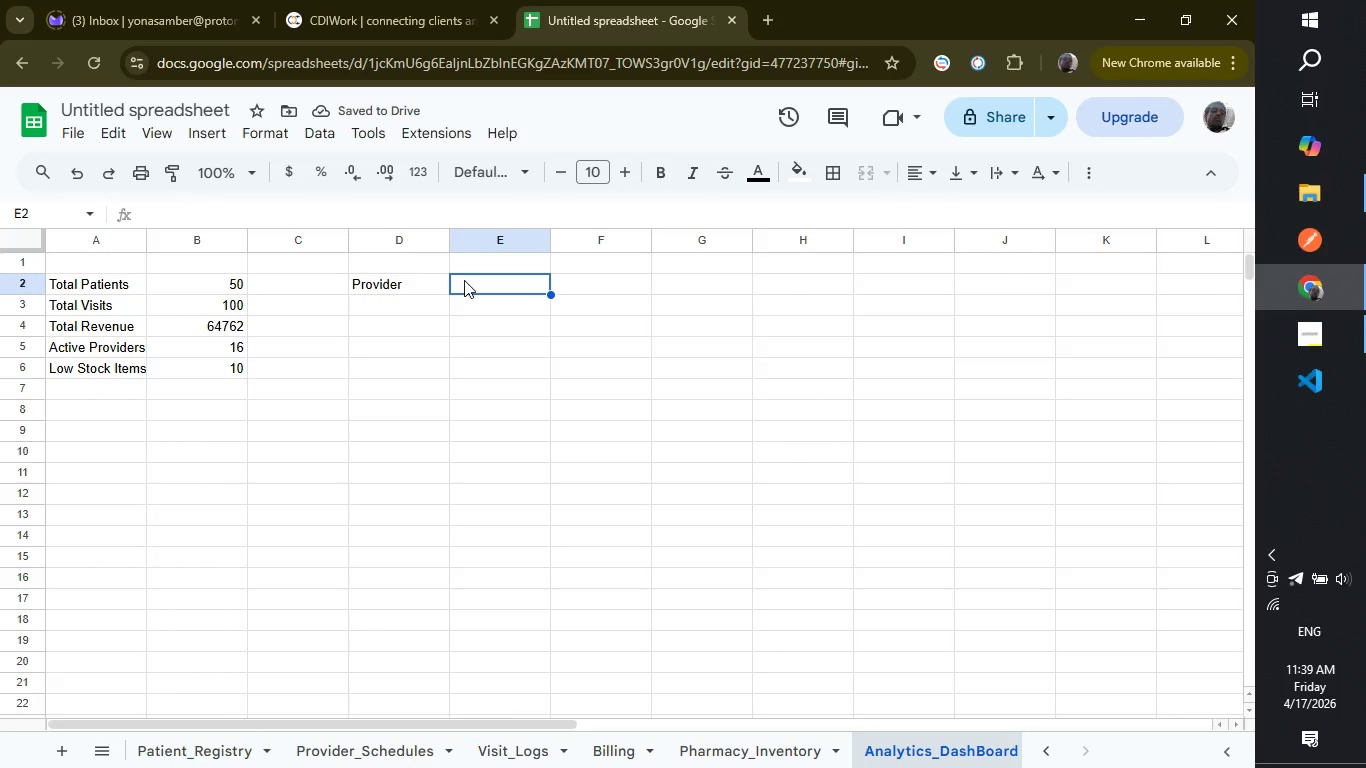 
type(Revenue)
 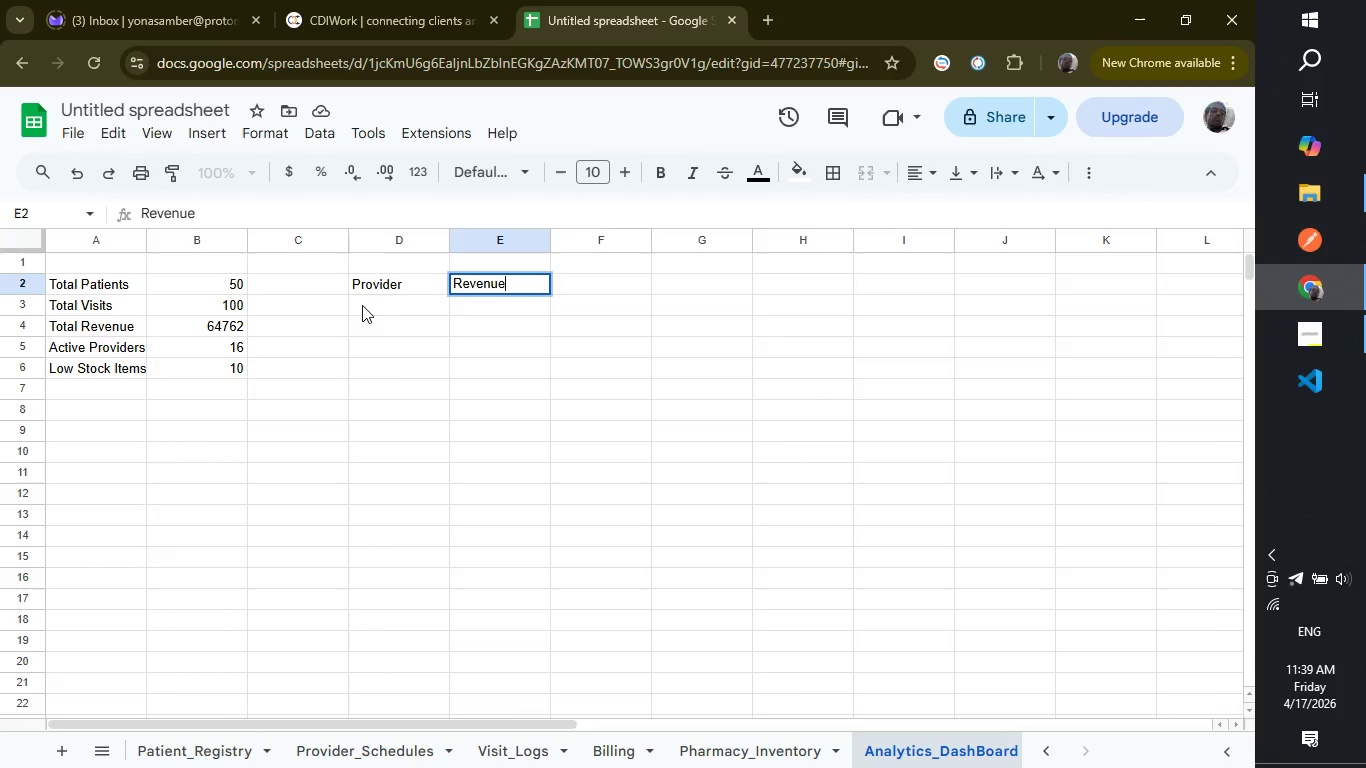 
left_click([362, 305])
 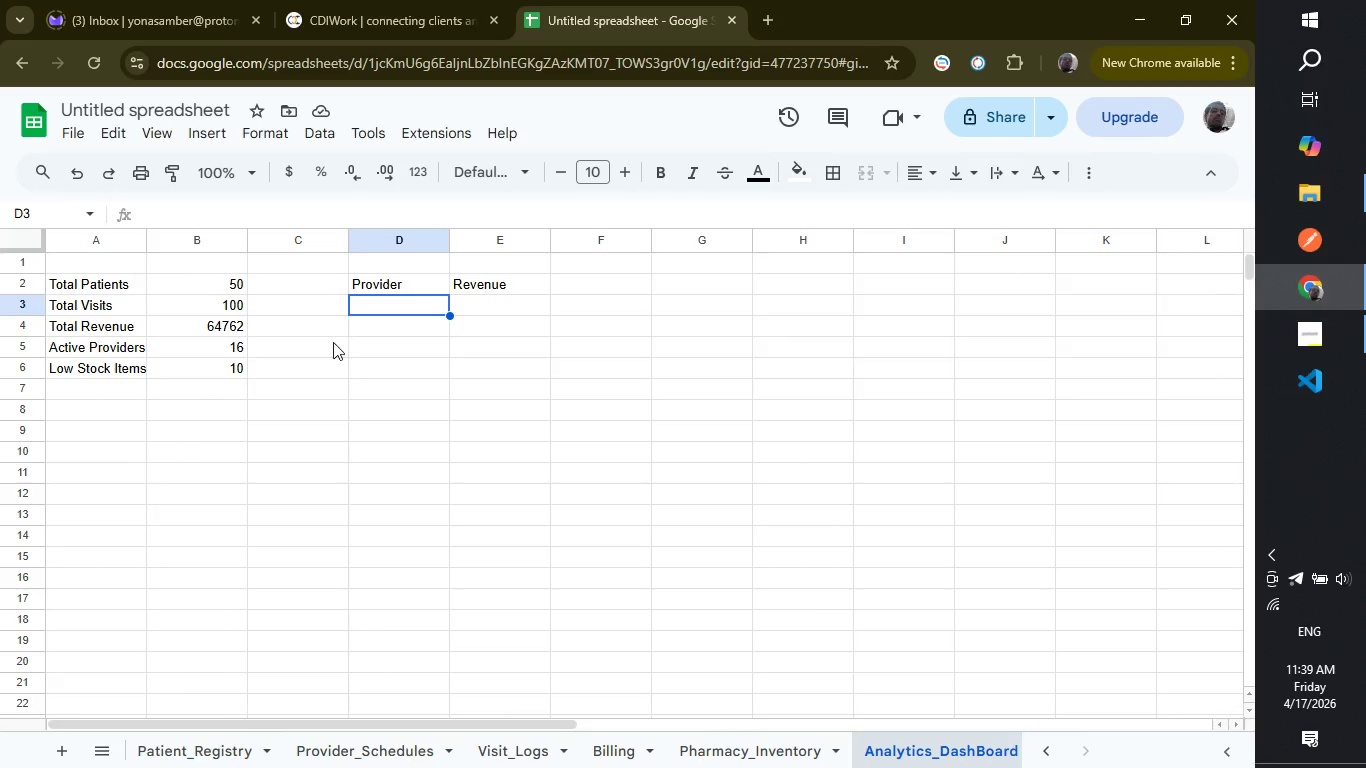 
wait(42.08)
 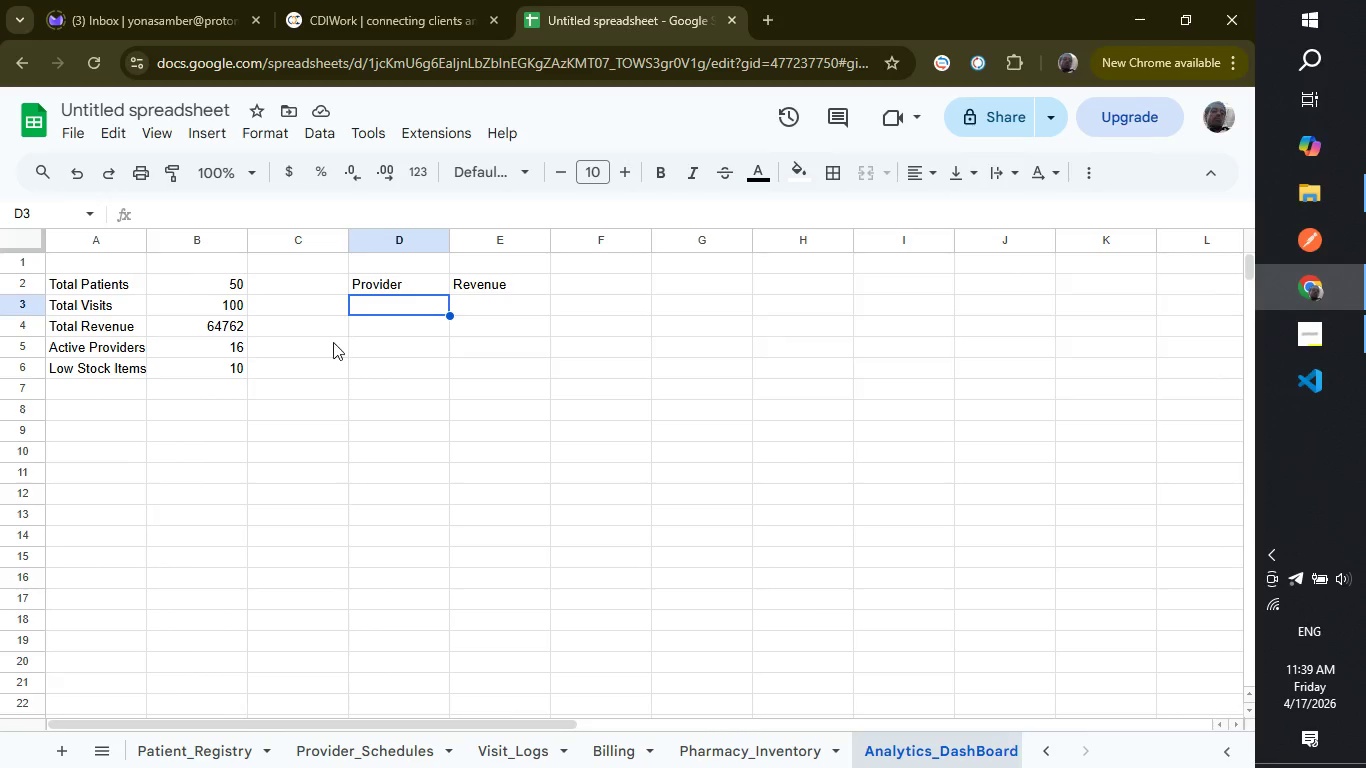 
left_click([201, 211])
 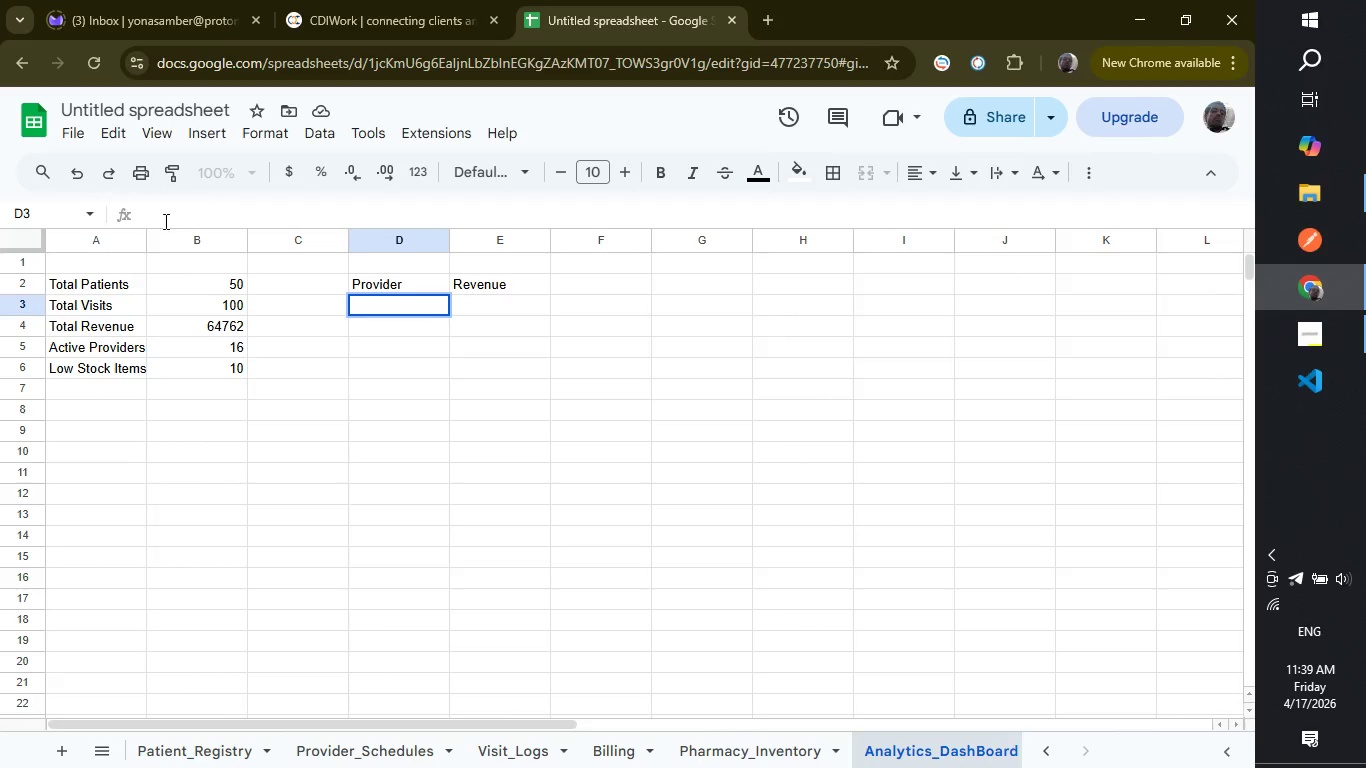 
type(=u)
key(Backspace)
type(UNI)
 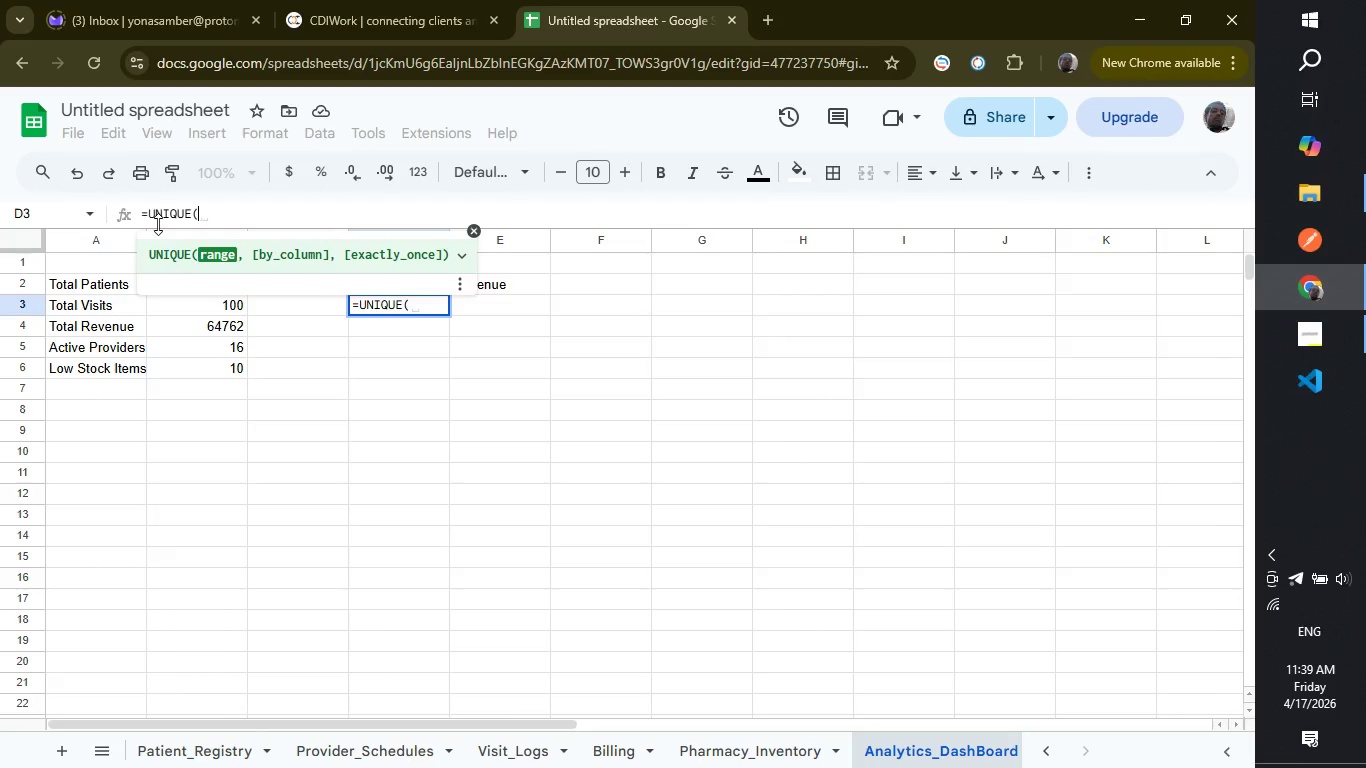 
key(Enter)
 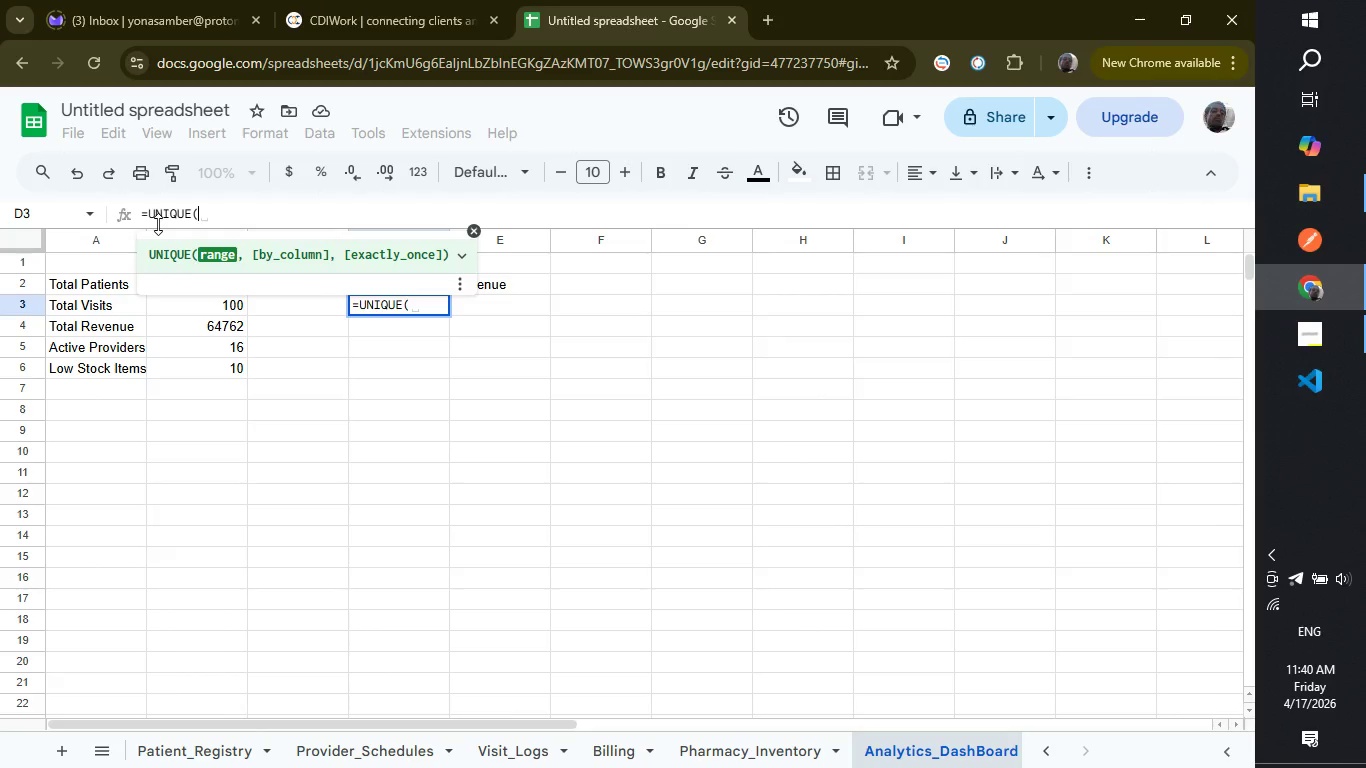 
type(B)
key(Backspace)
type(bILLING!)
 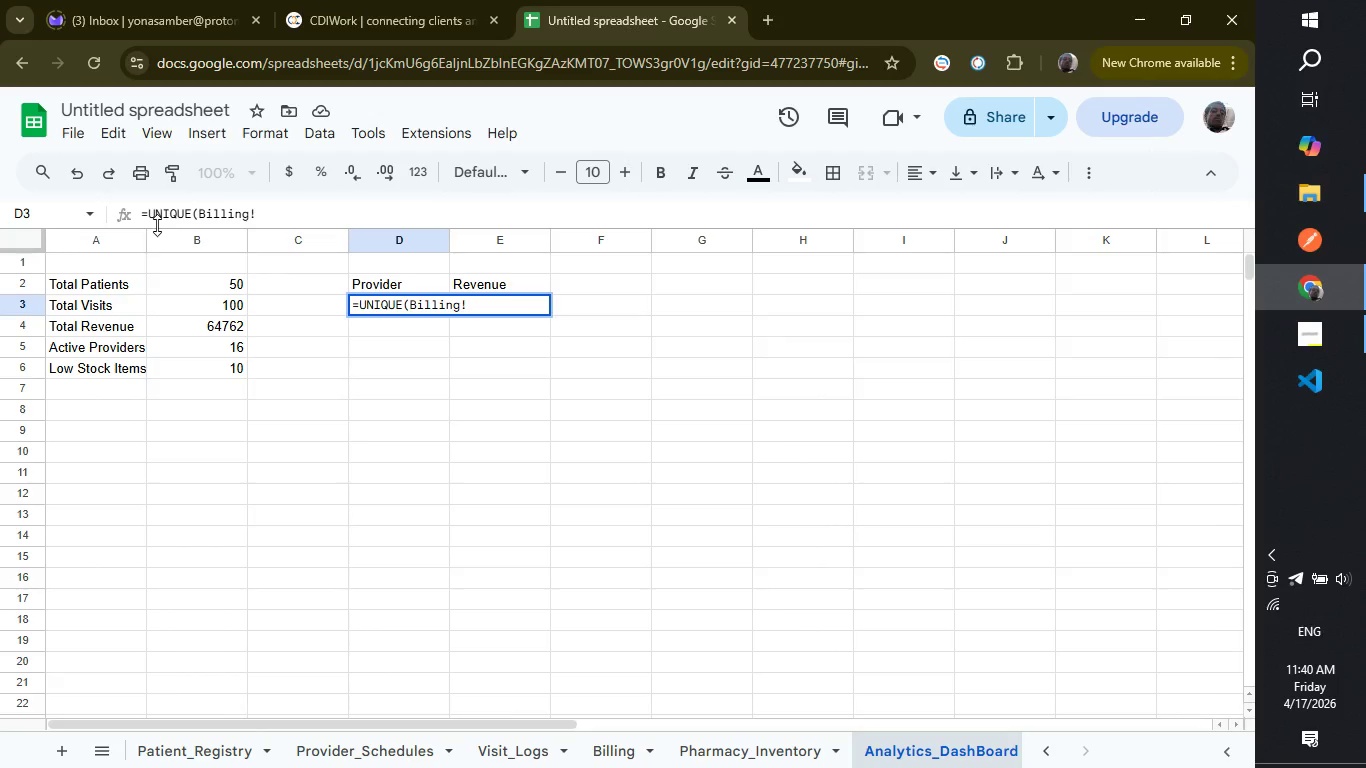 
type(e2;)
key(Backspace)
type(:e101))
 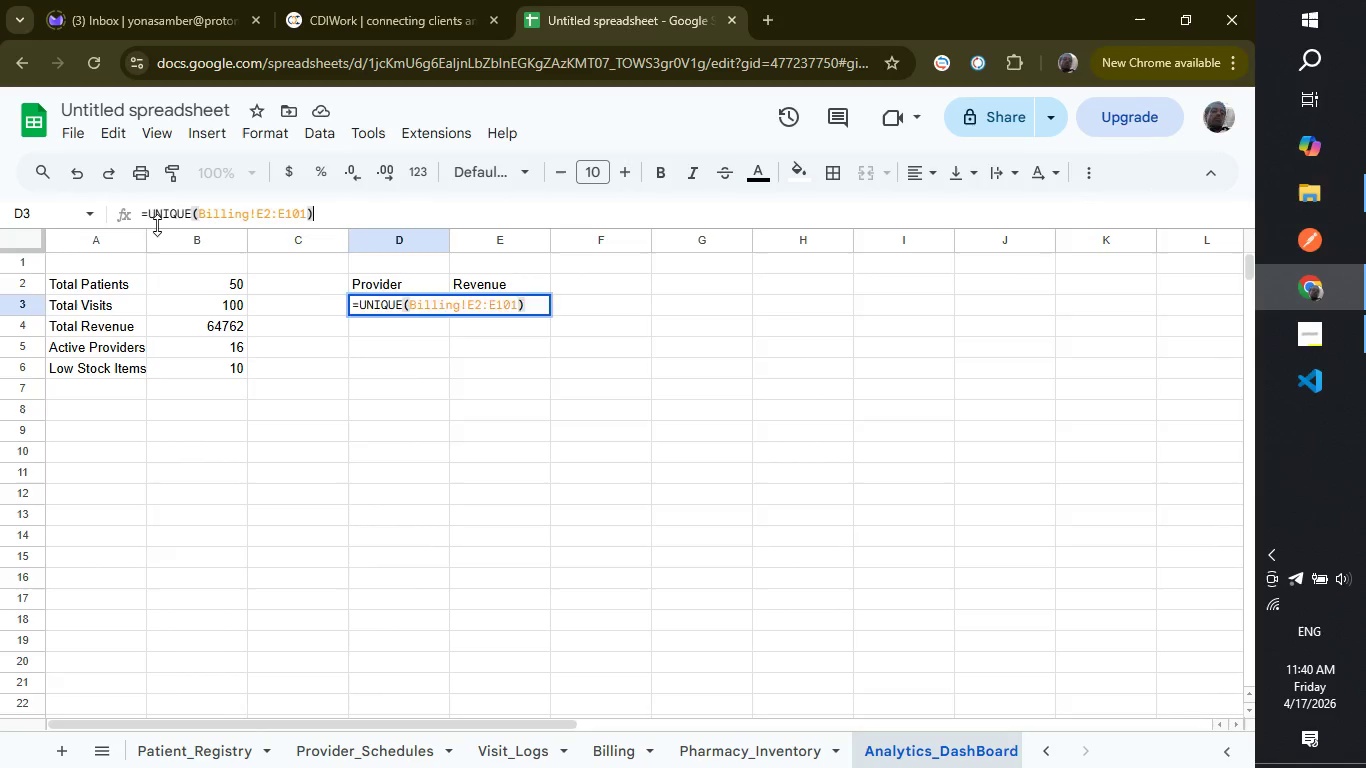 
key(Enter)
 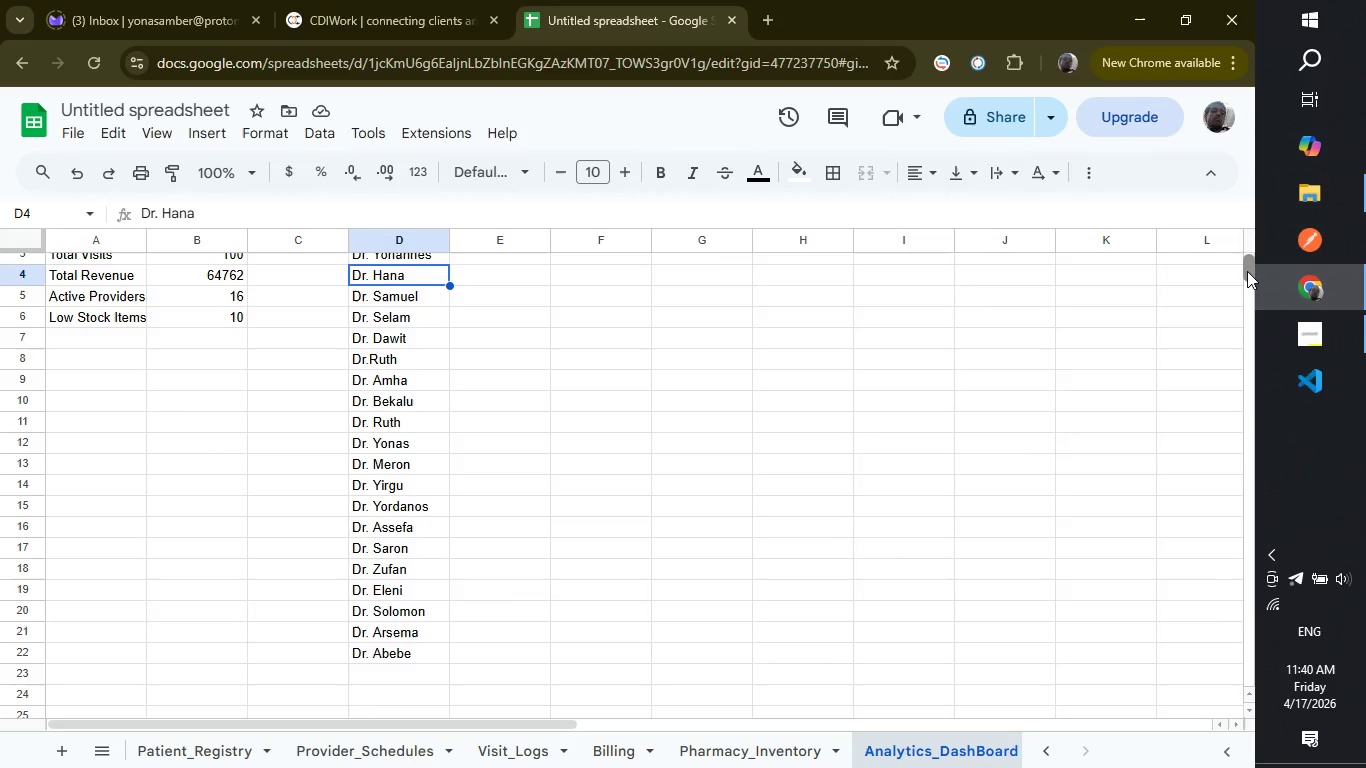 
wait(15.67)
 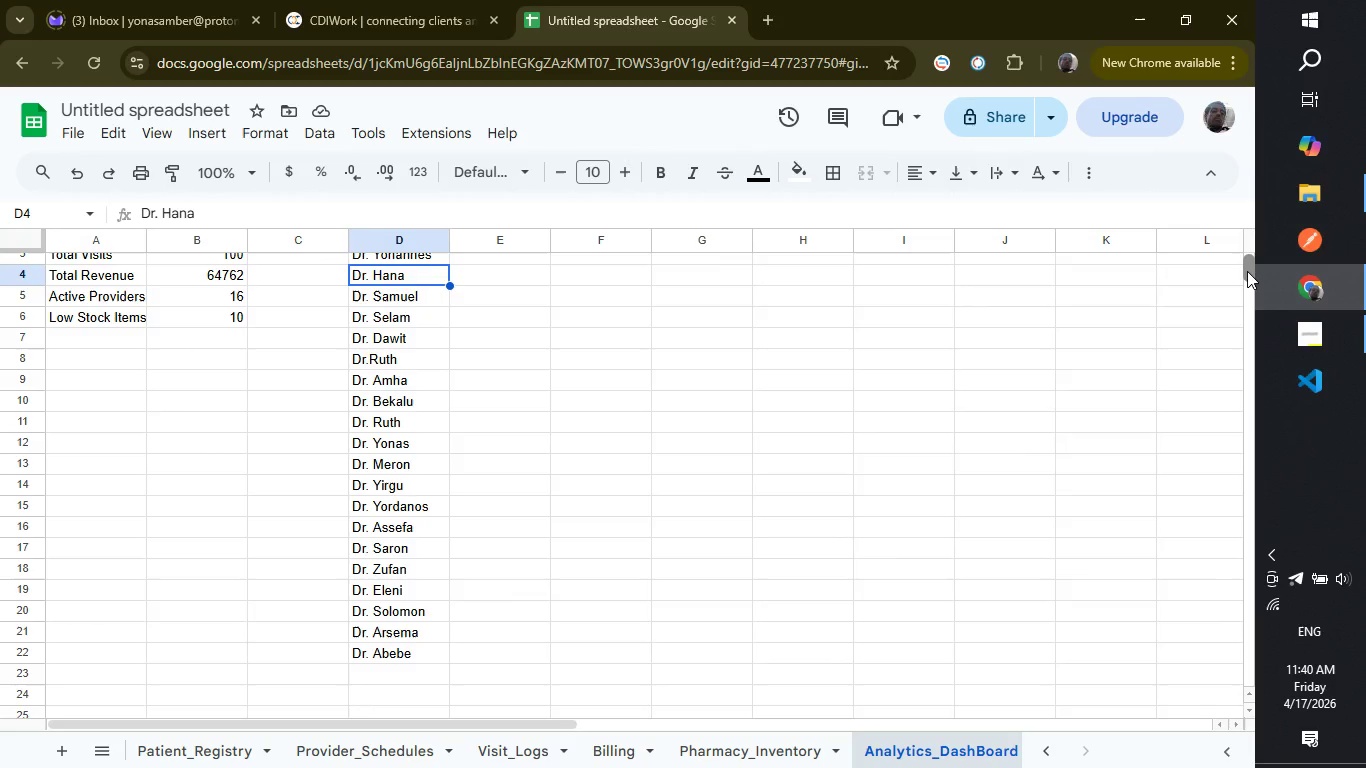 
left_click([467, 310])
 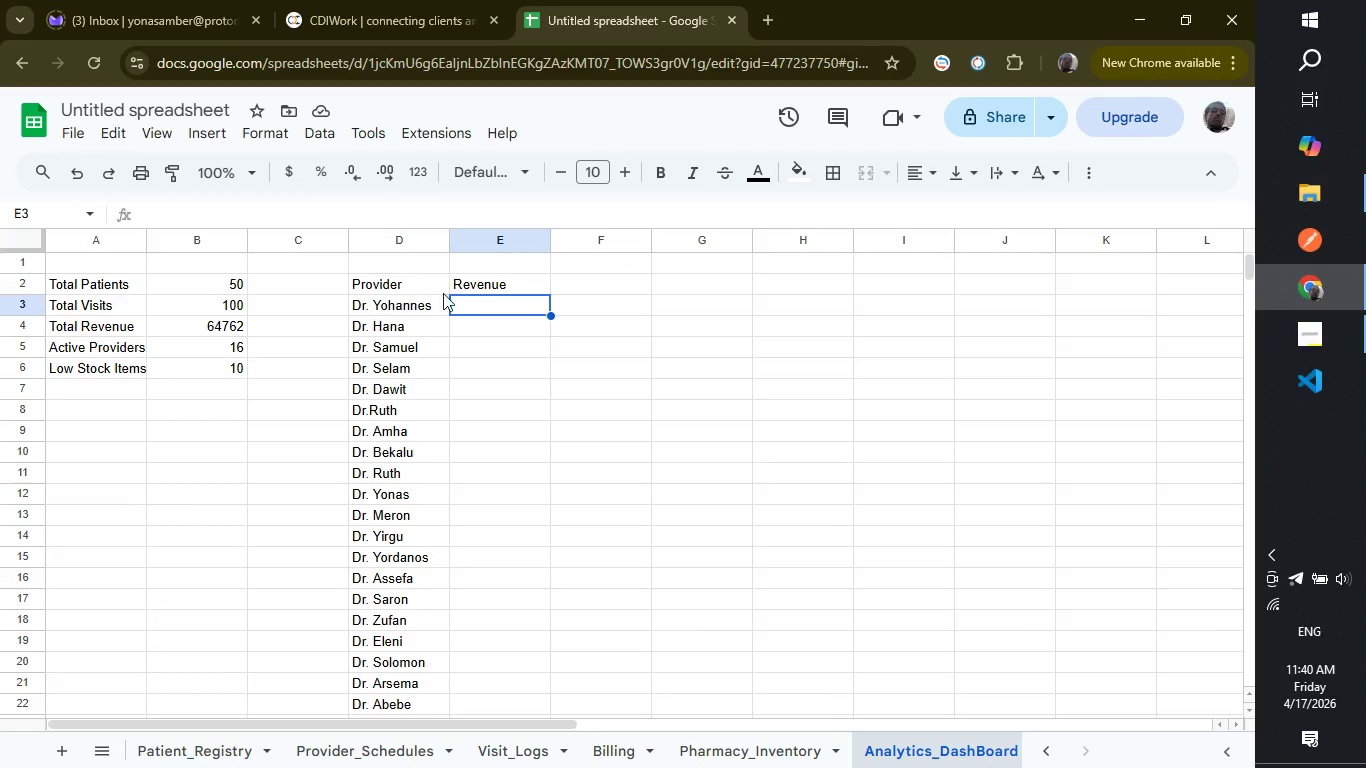 
wait(6.91)
 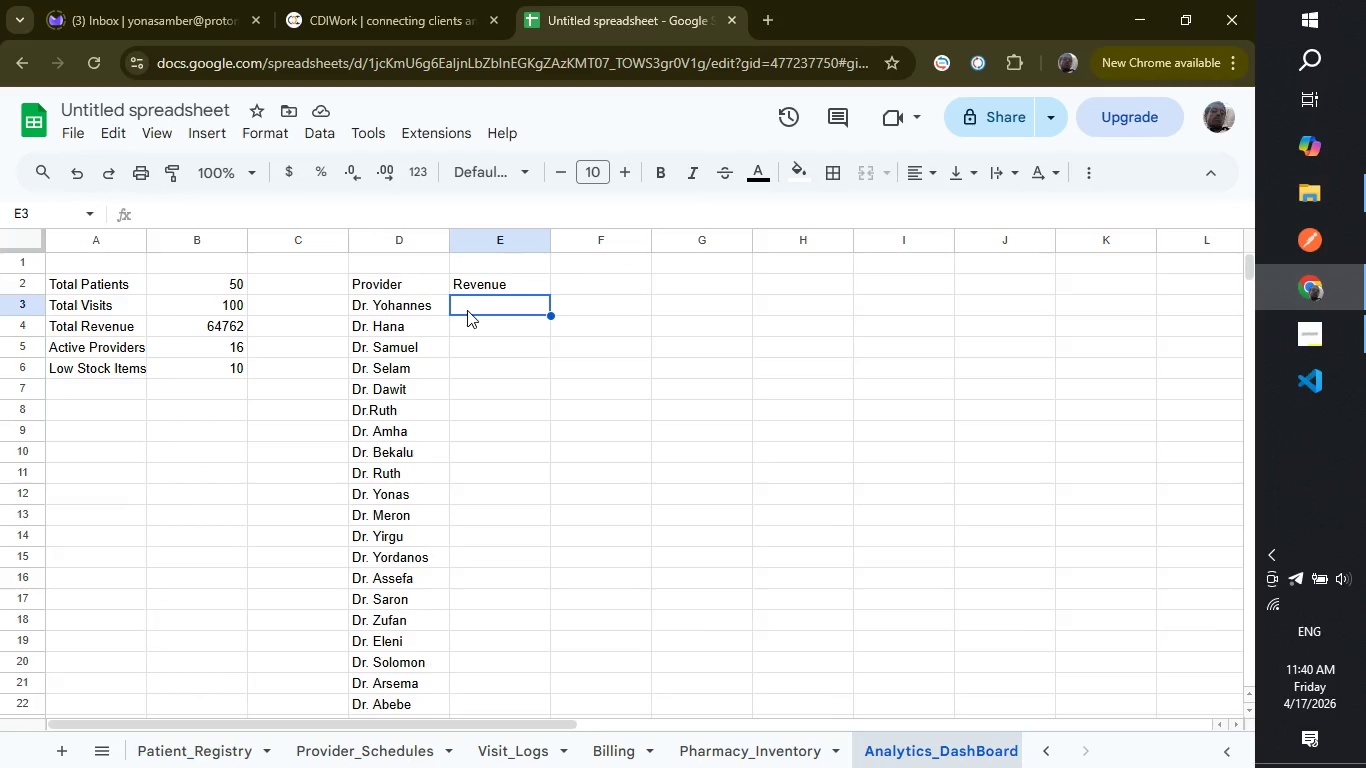 
left_click([155, 217])
 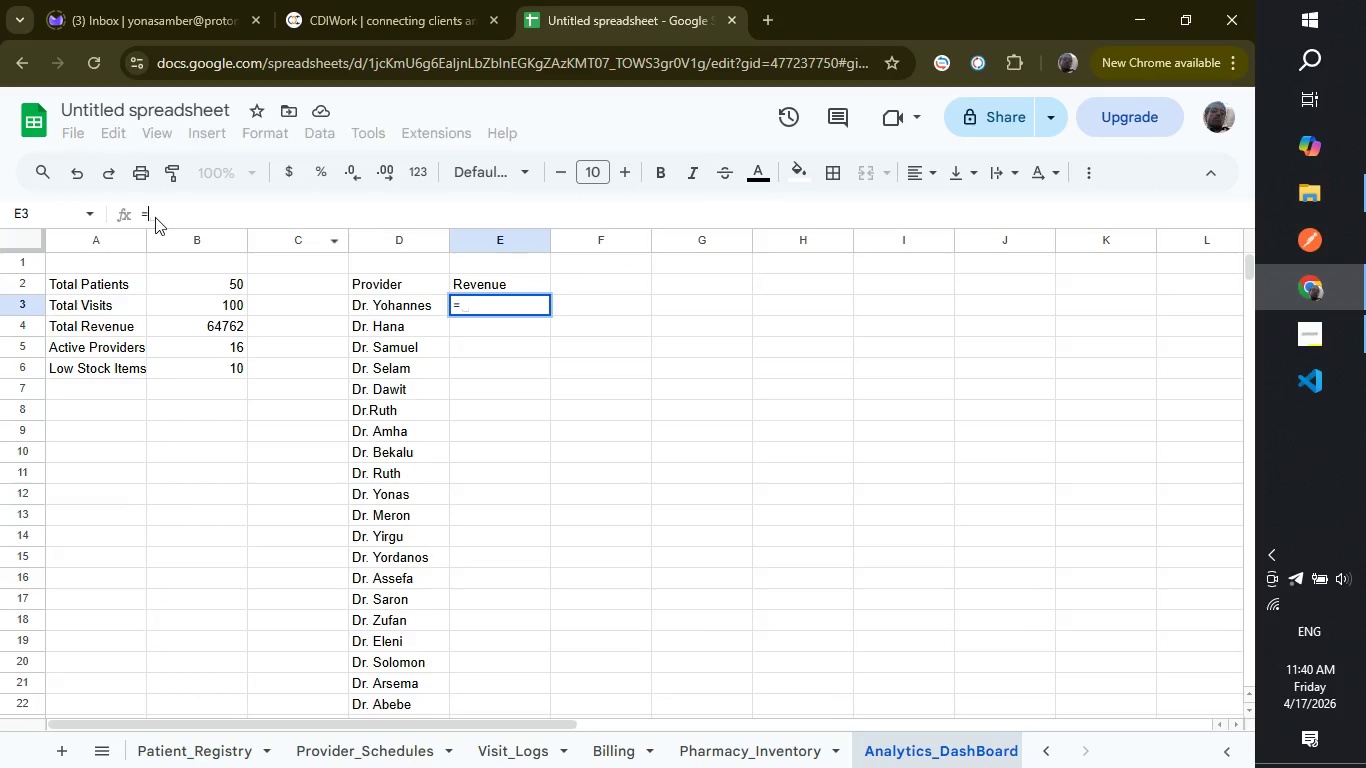 
type(=sumif)
 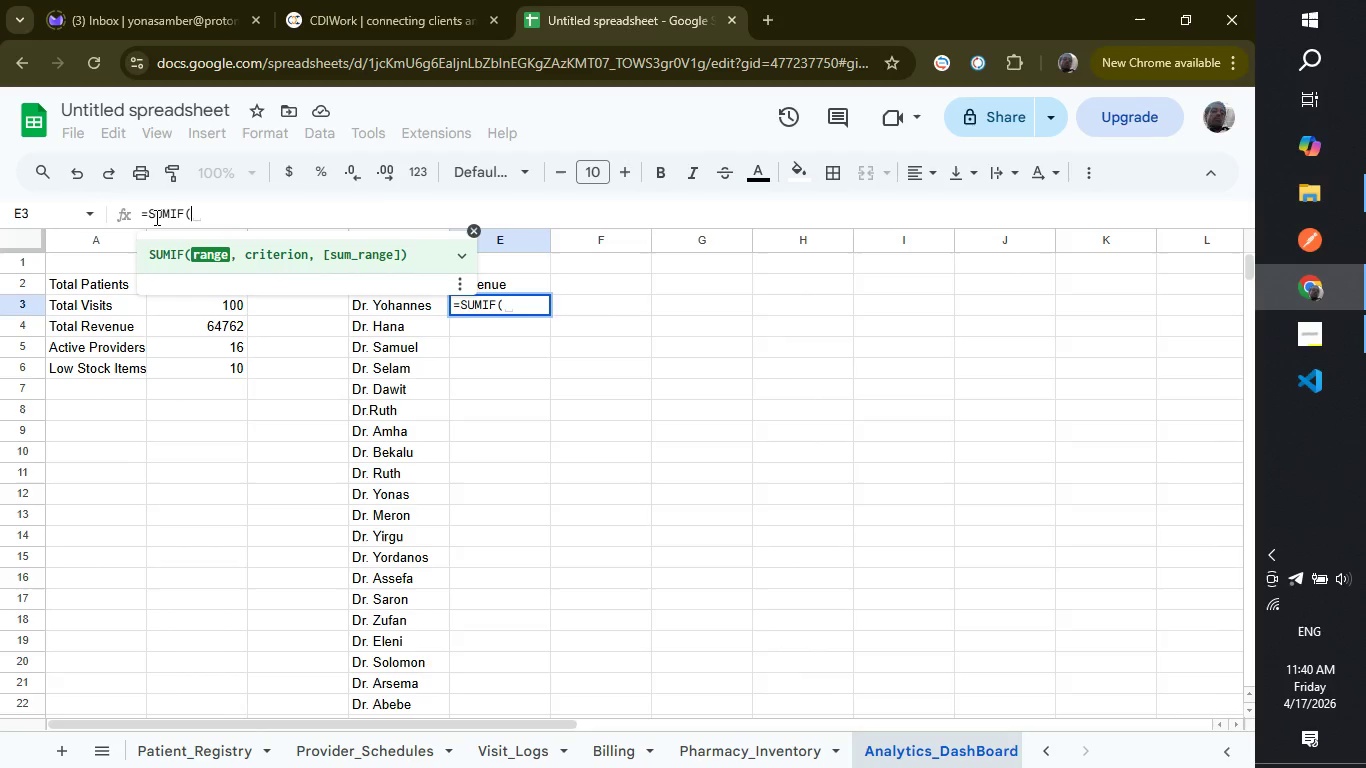 
key(Enter)
 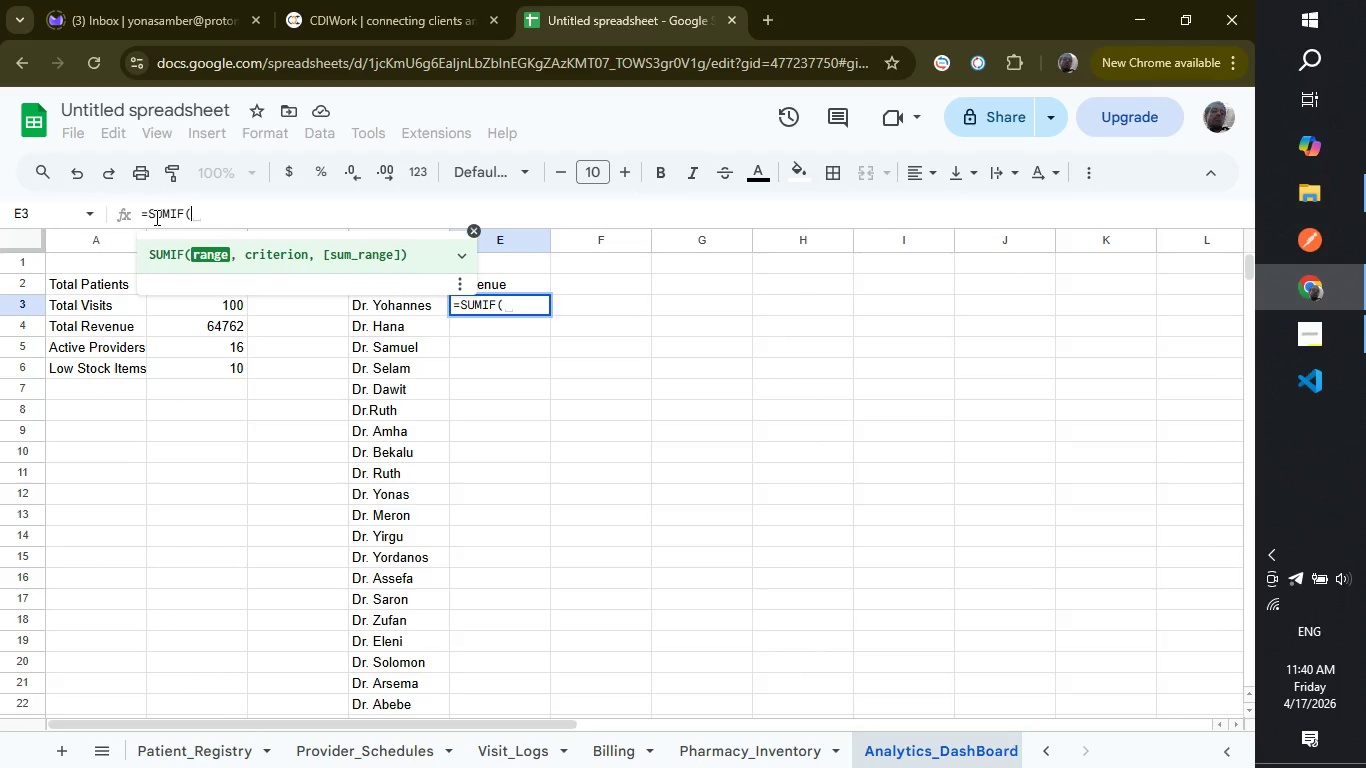 
type(Billing!W)
key(Backspace)
type(E:e)
key(Backspace)
type(E, D3, BIL)
key(Backspace)
key(Backspace)
type(illin)
key(Backspace)
key(Backspace)
key(Backspace)
key(Backspace)
type(lling!I:I))
 